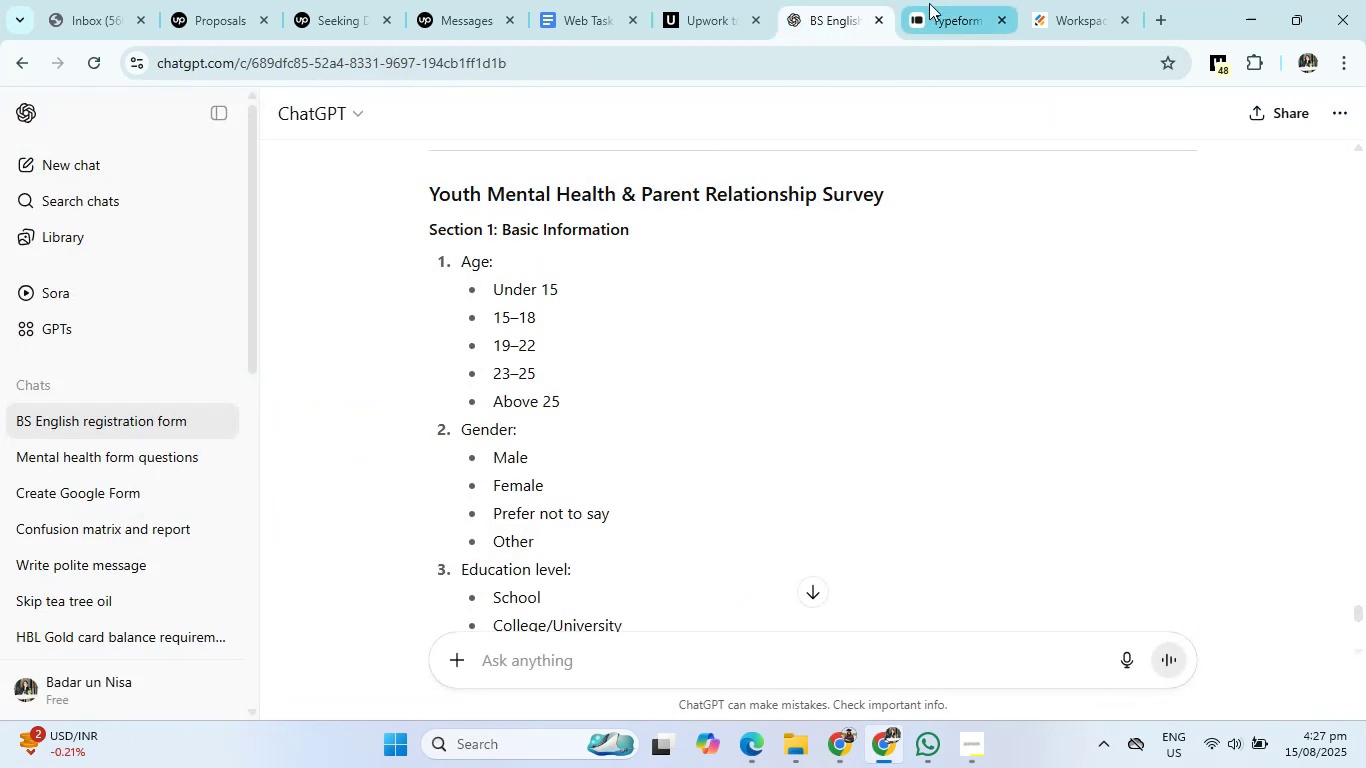 
left_click([957, 0])
 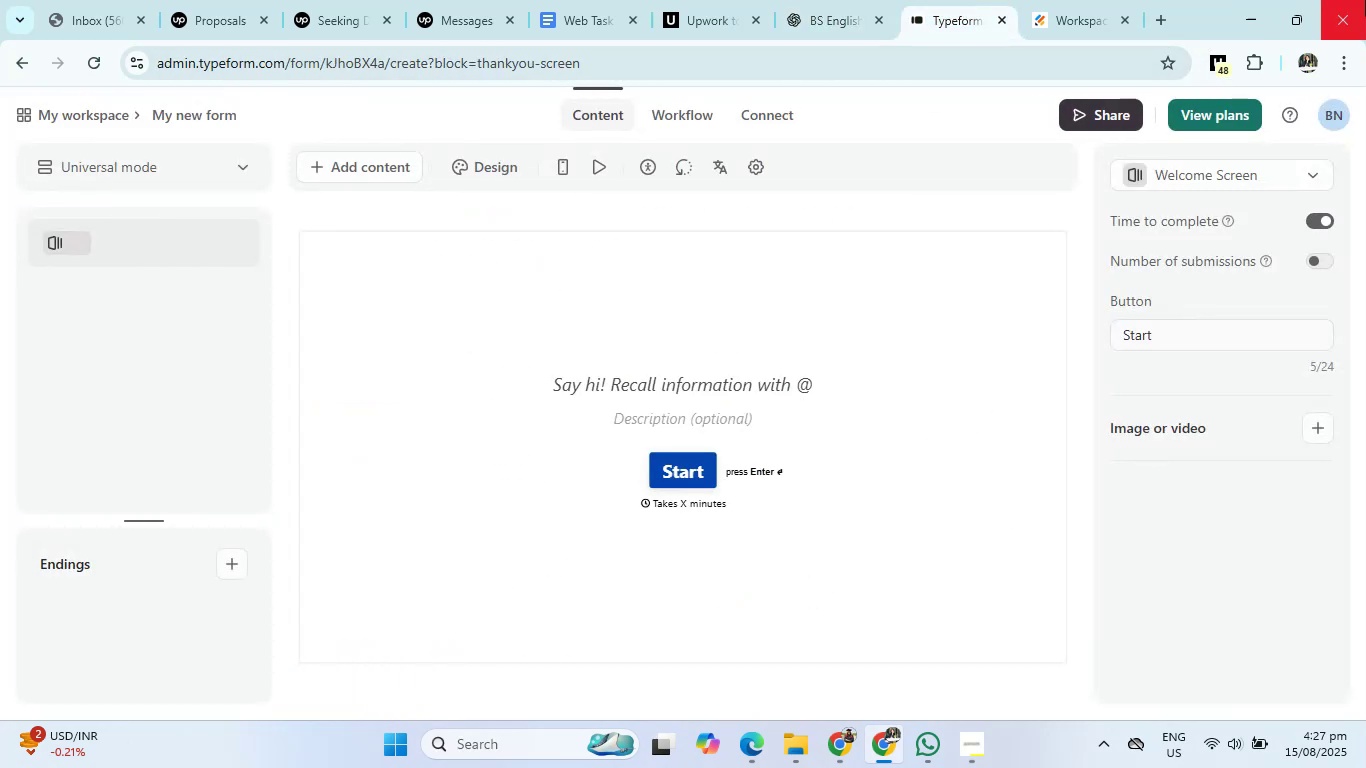 
left_click([718, 390])
 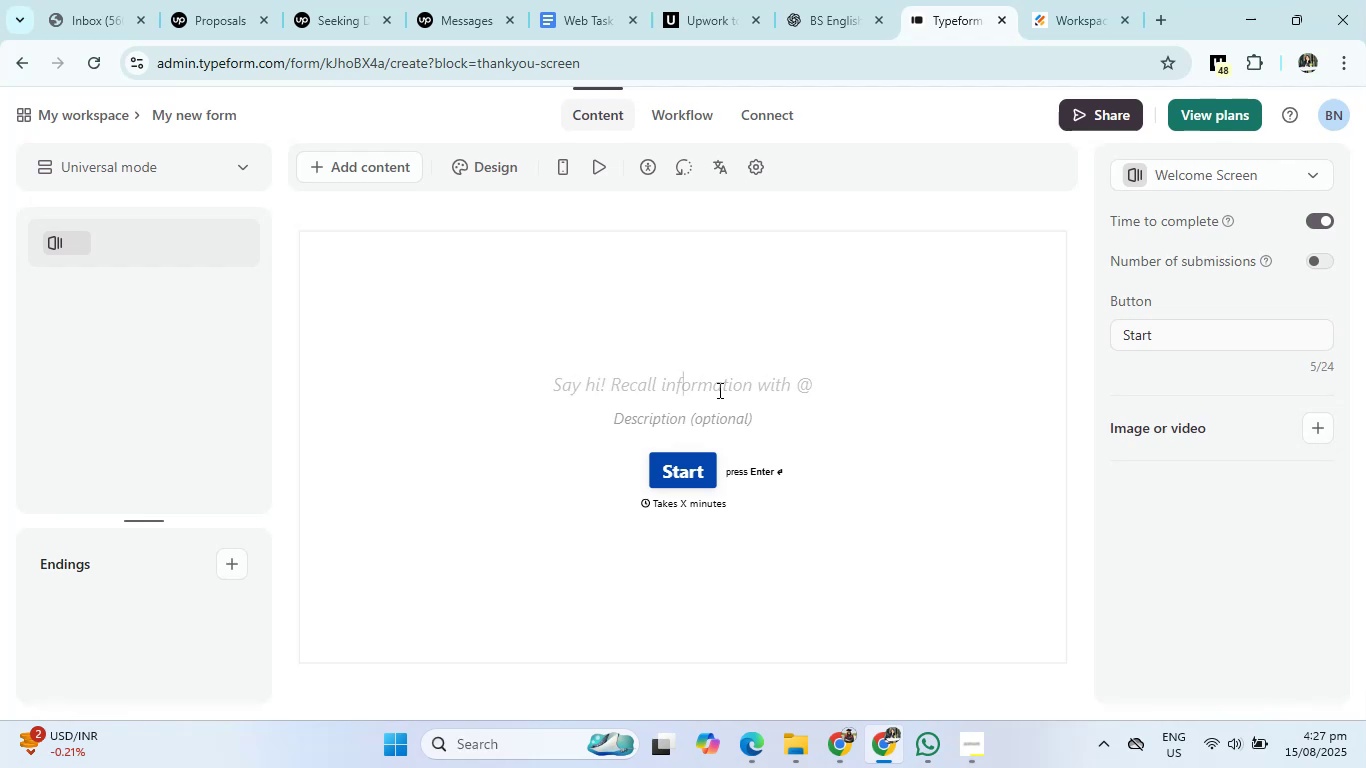 
type(Youth Metal )
key(Backspace)
key(Backspace)
key(Backspace)
key(Backspace)
type(ntal Health and parents Relationship)
 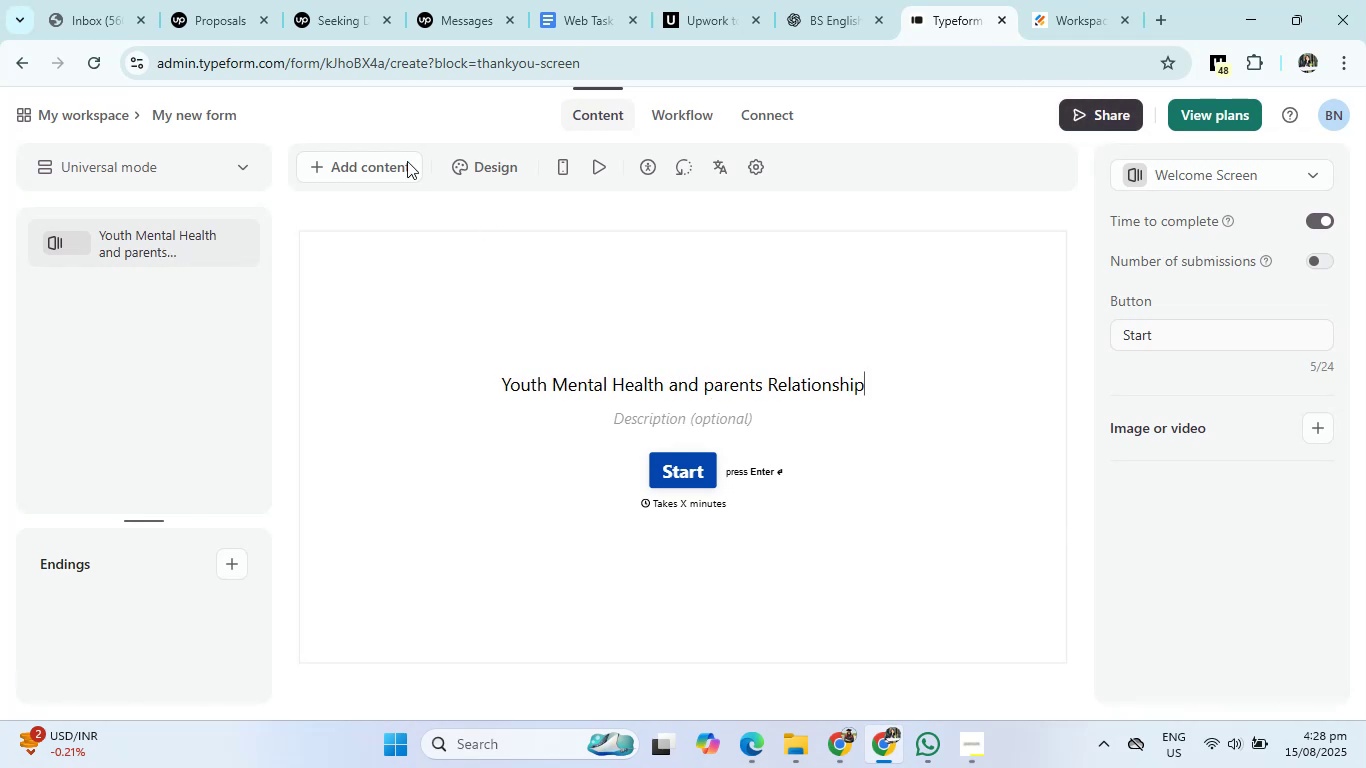 
left_click([367, 170])
 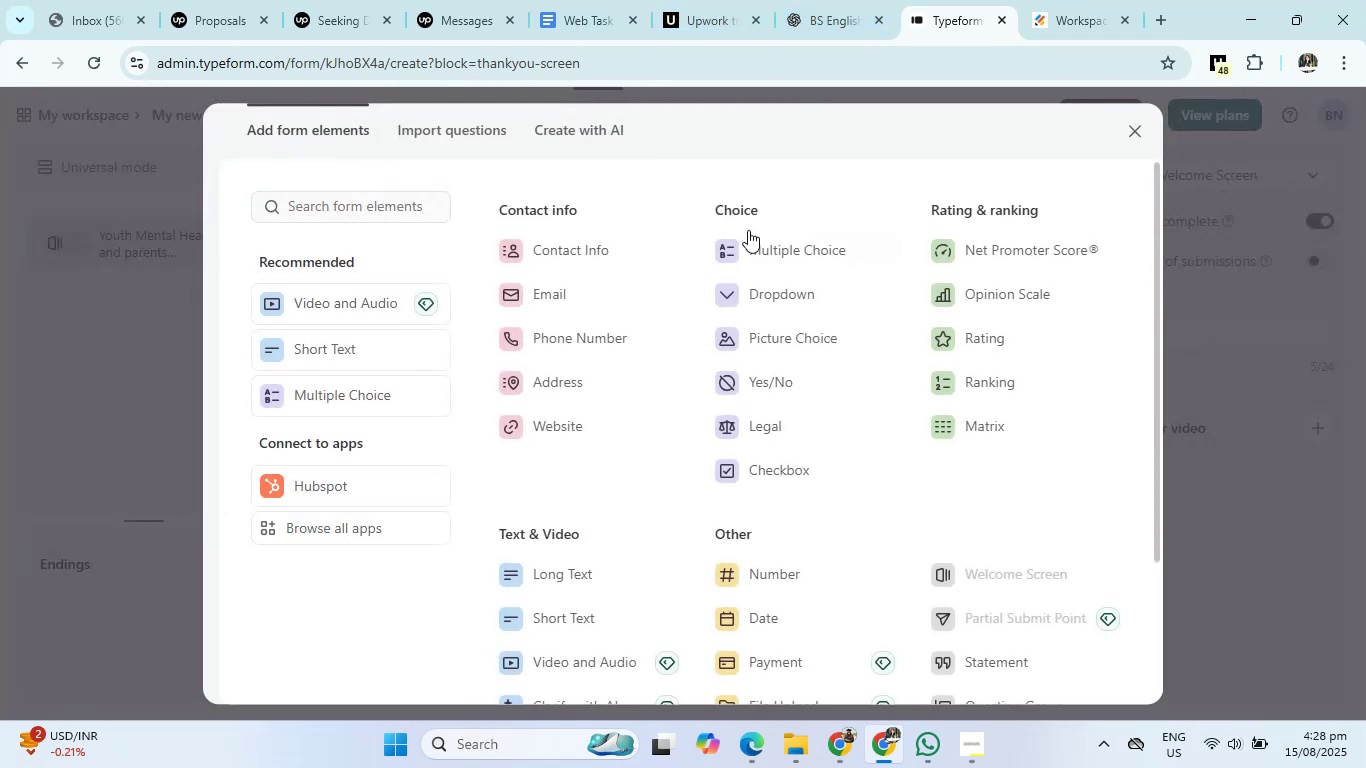 
left_click([750, 239])
 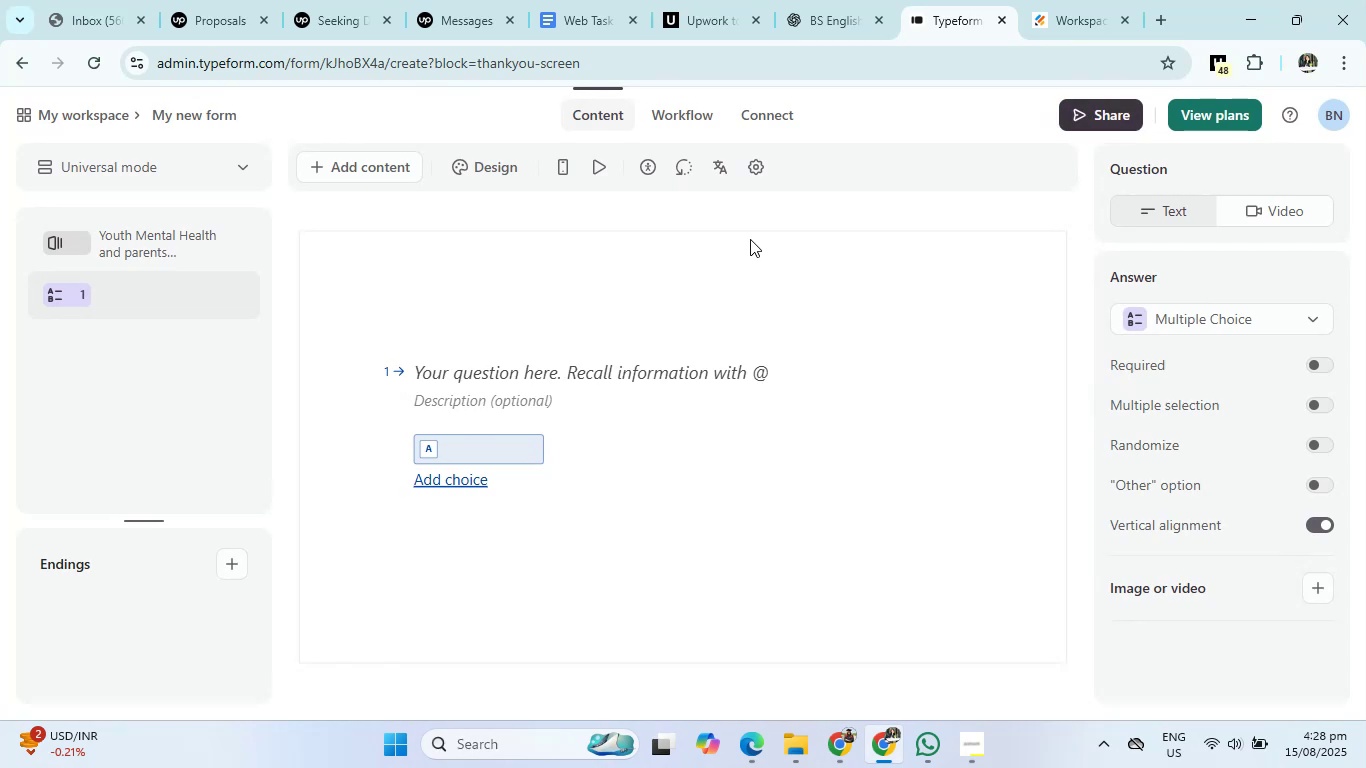 
wait(10.55)
 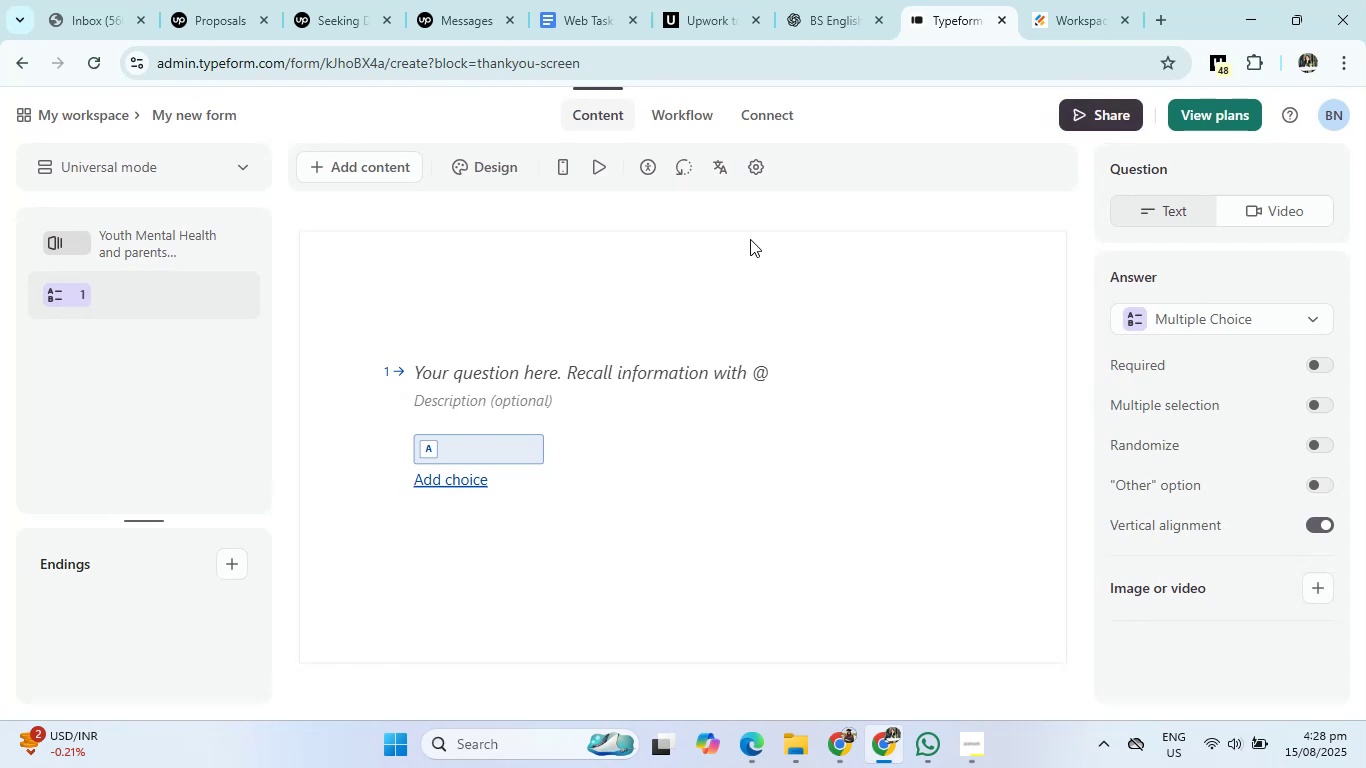 
left_click([835, 0])
 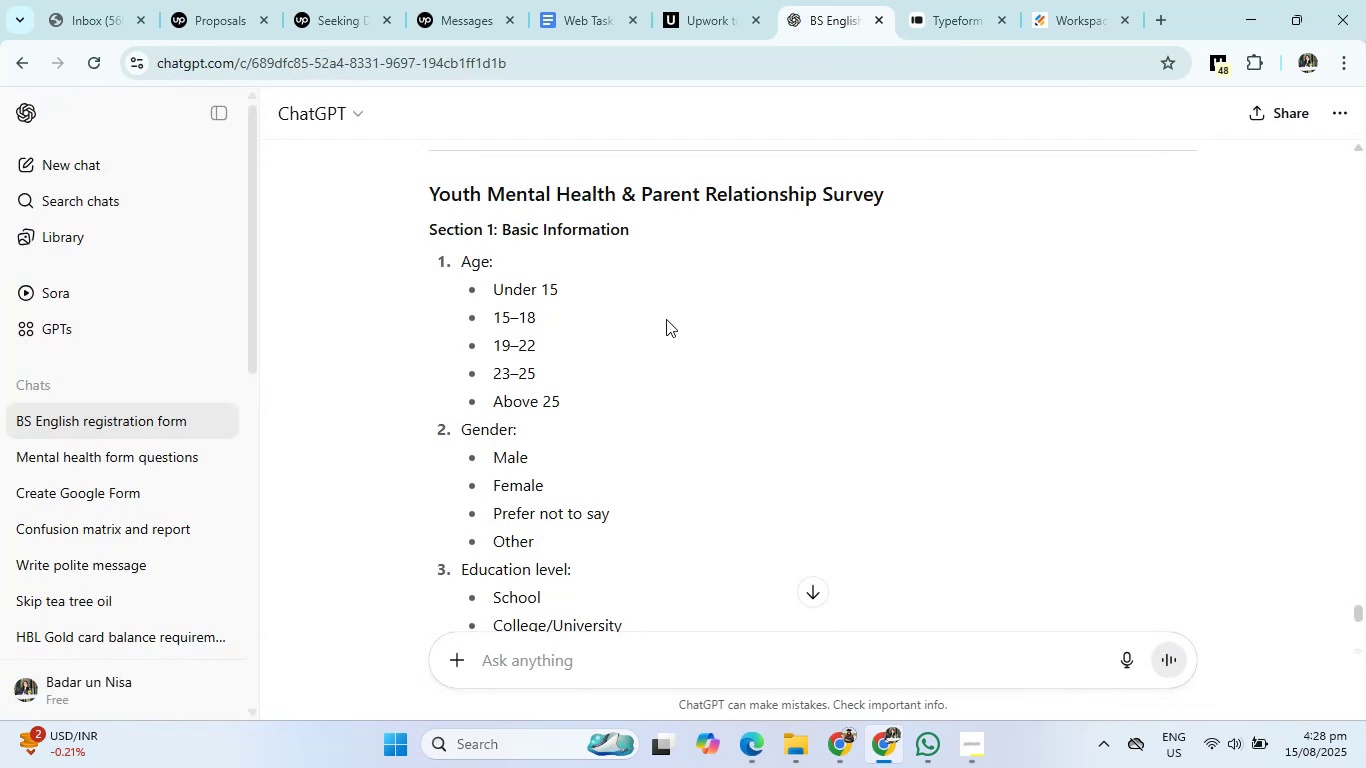 
left_click([958, 0])
 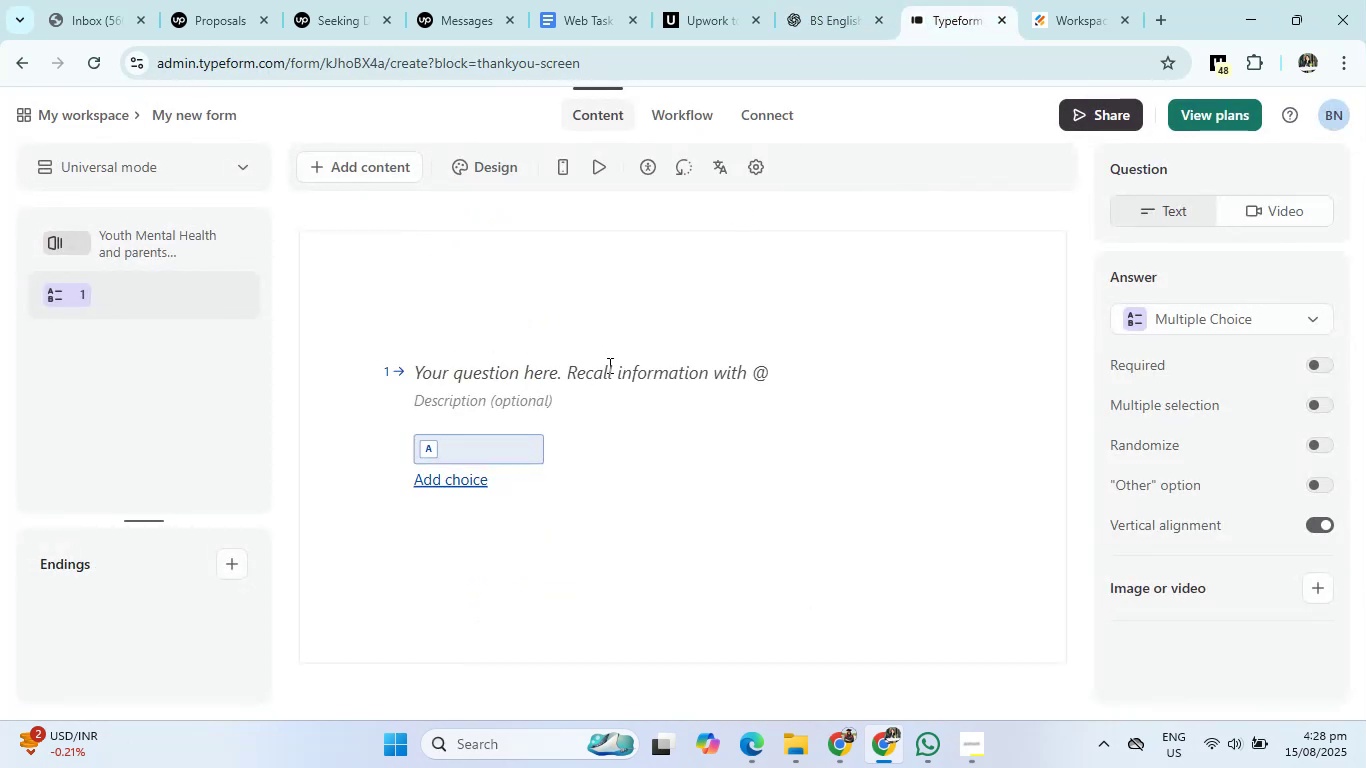 
left_click([608, 365])
 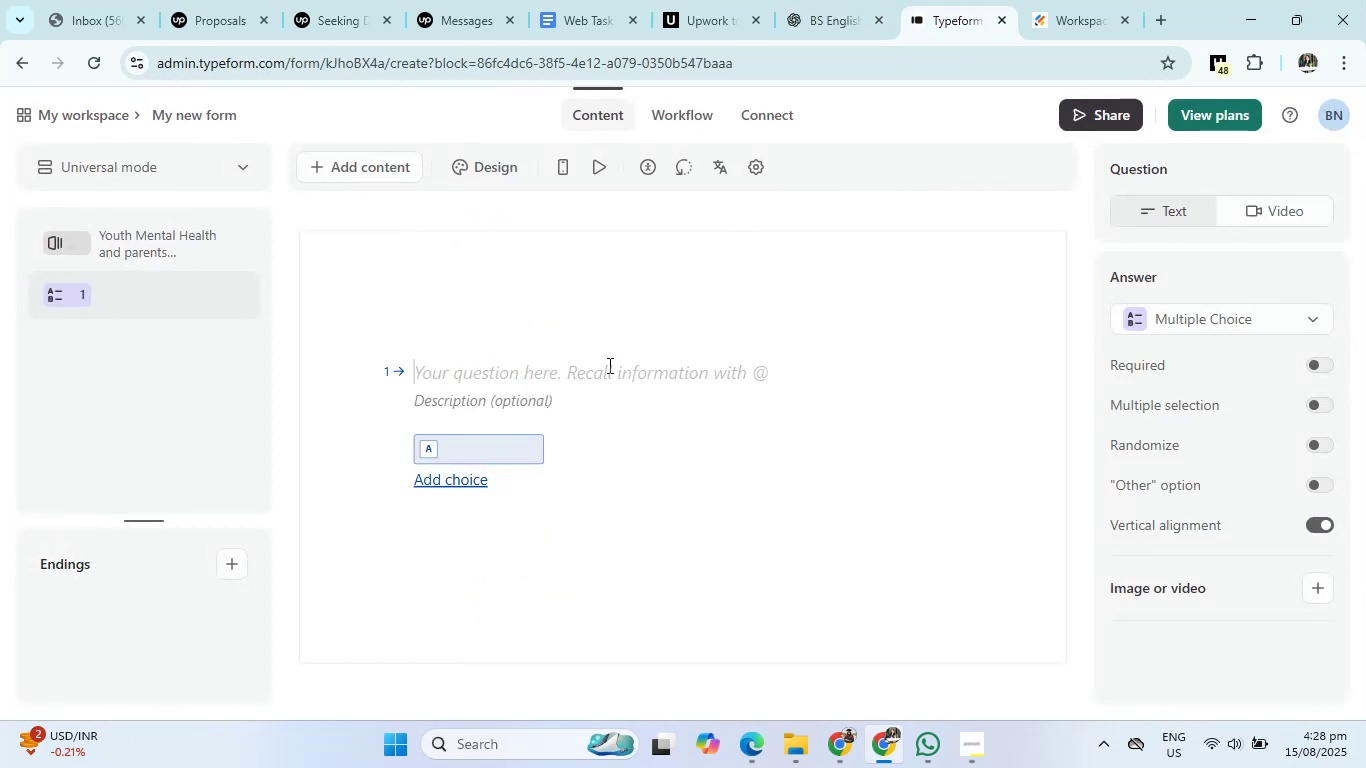 
type(Age)
 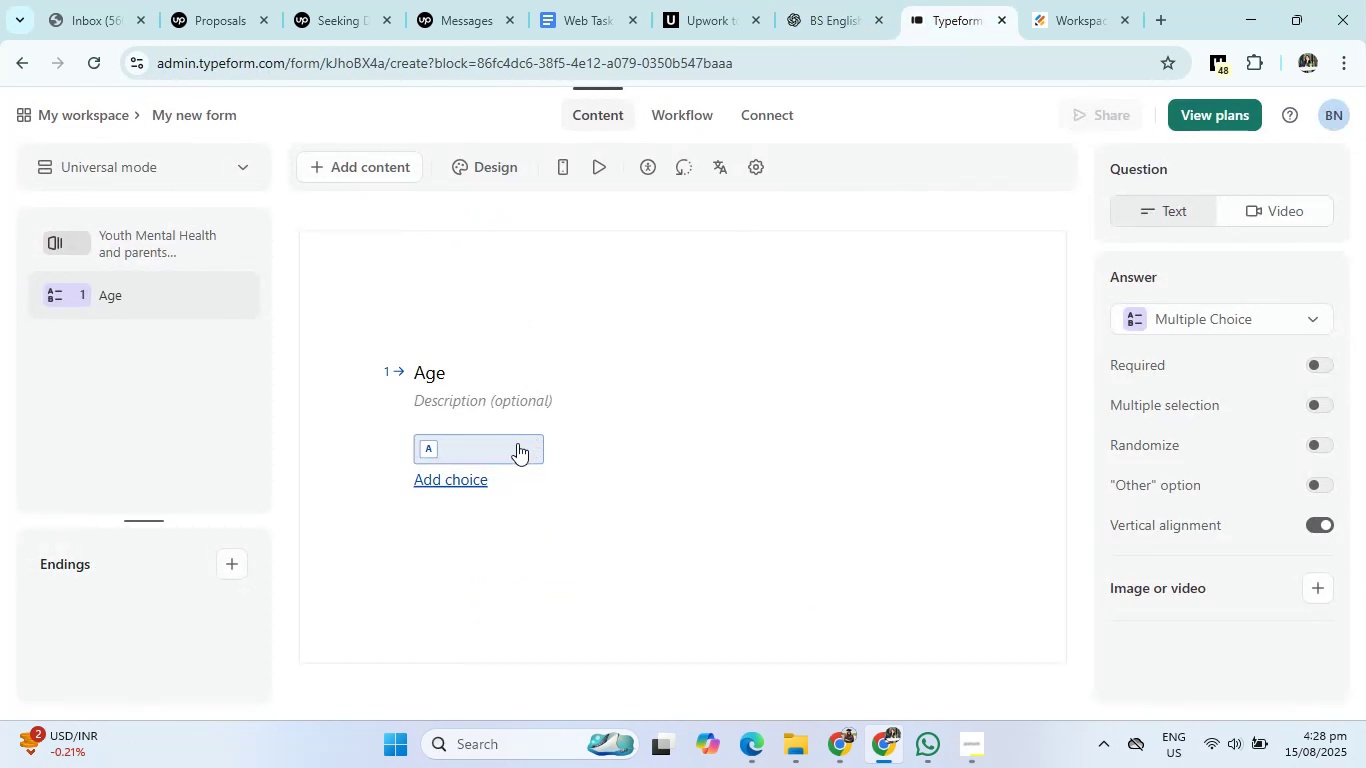 
left_click([509, 446])
 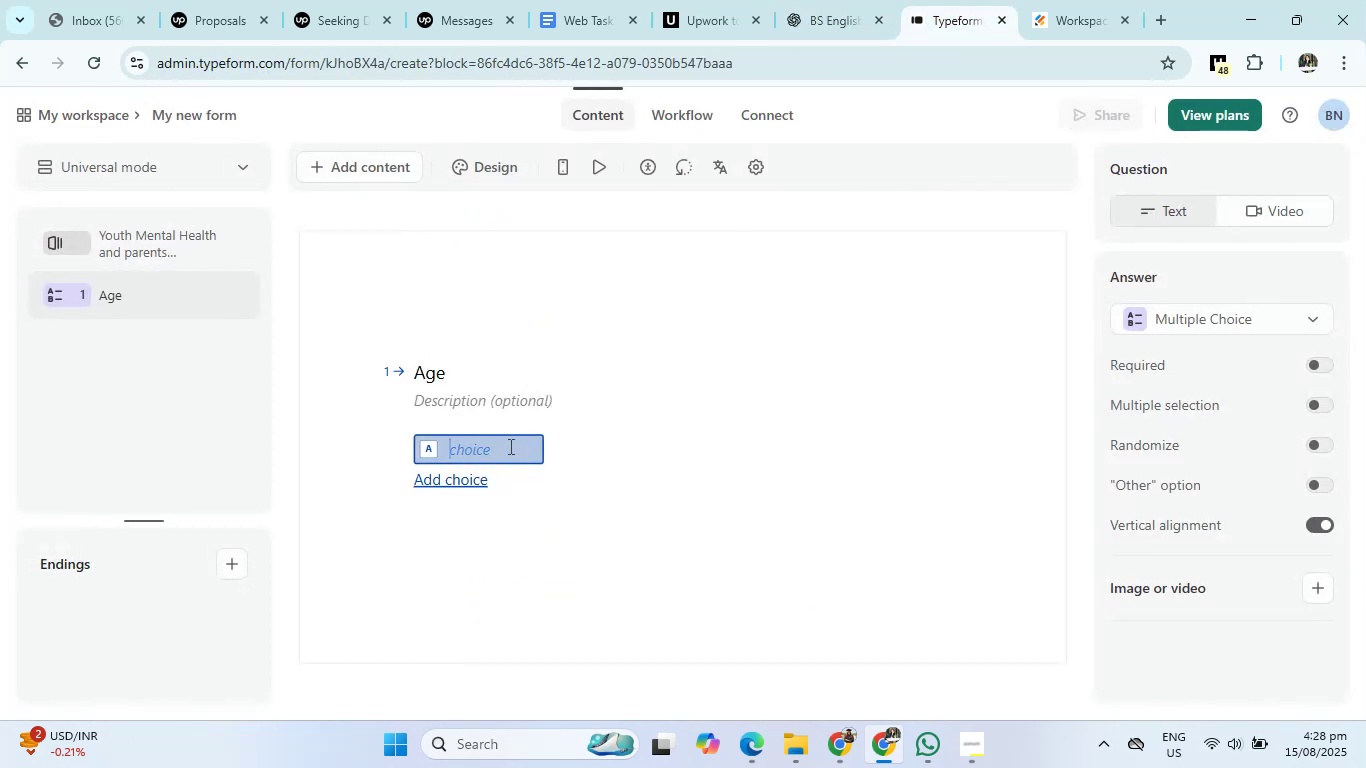 
type(under 15)
 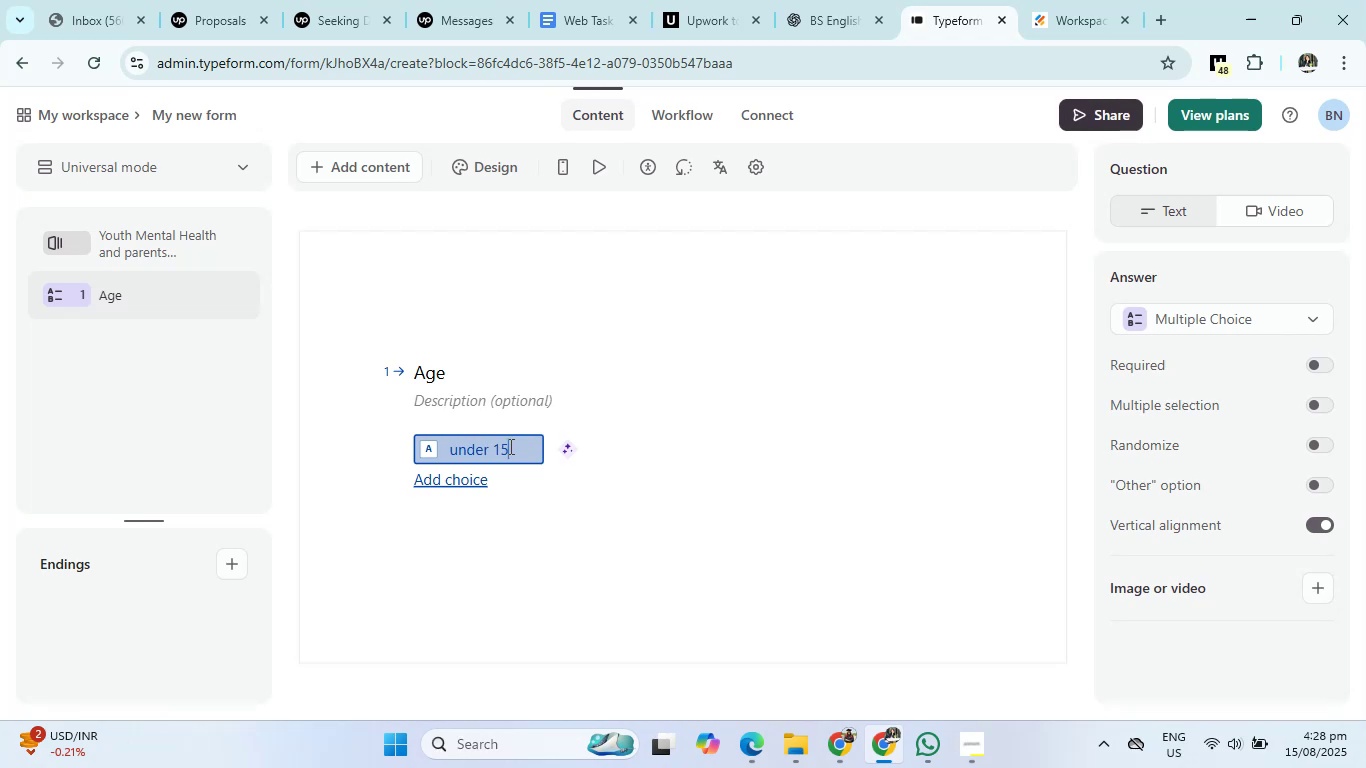 
key(Enter)
 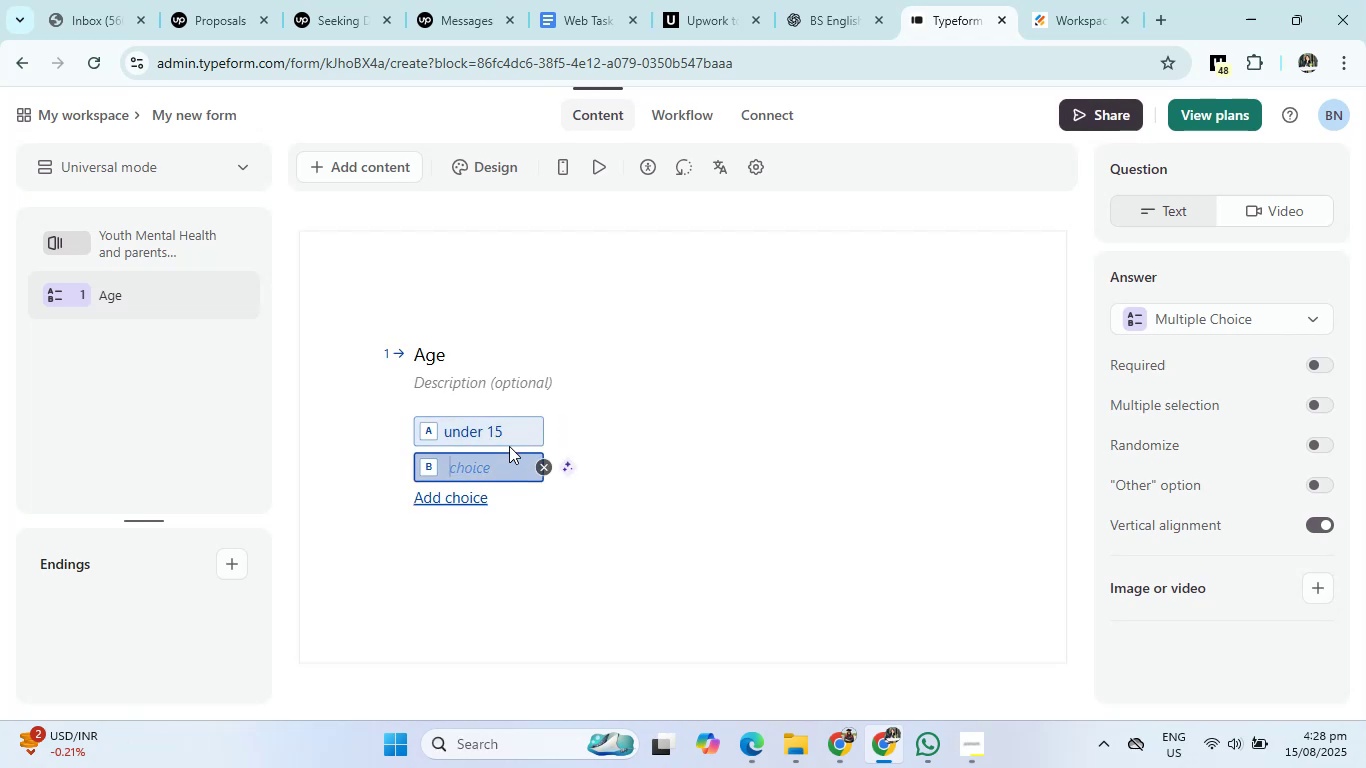 
type(20+)
 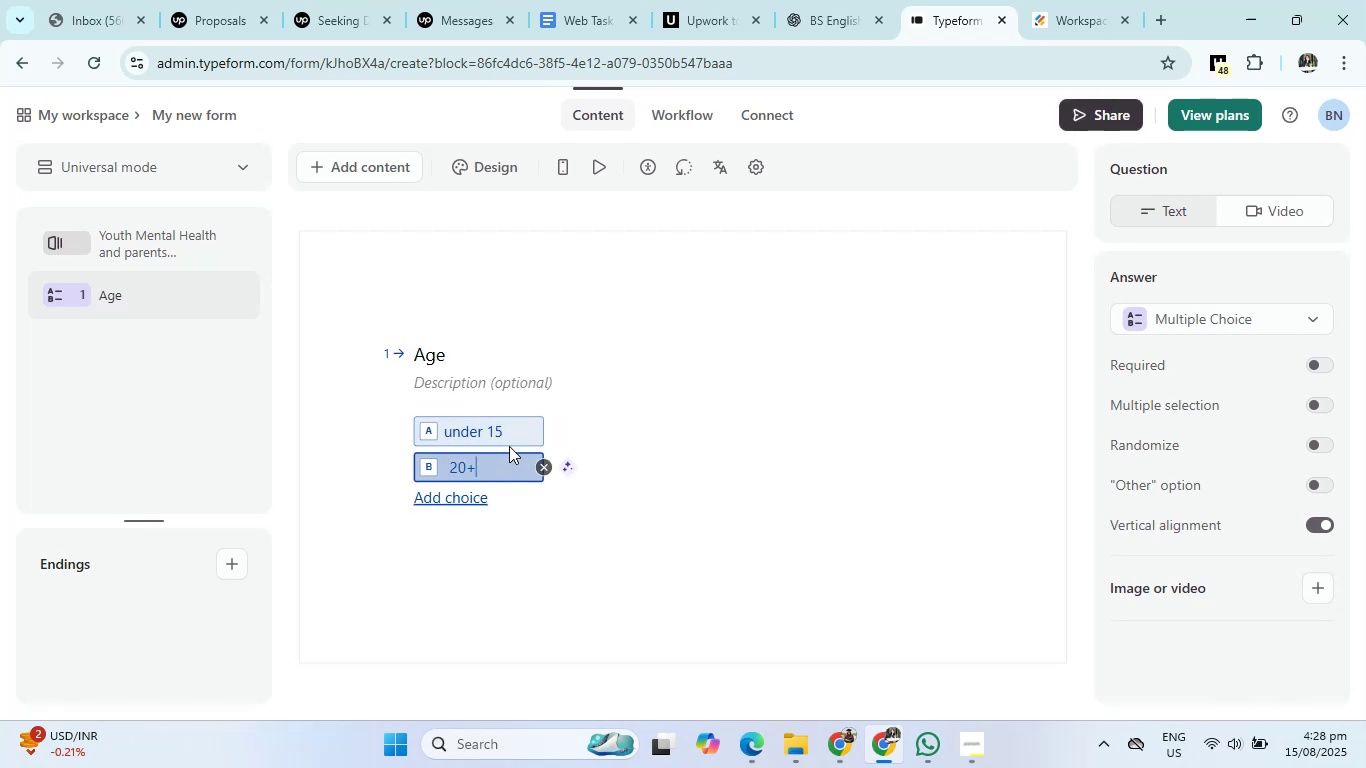 
key(Enter)
 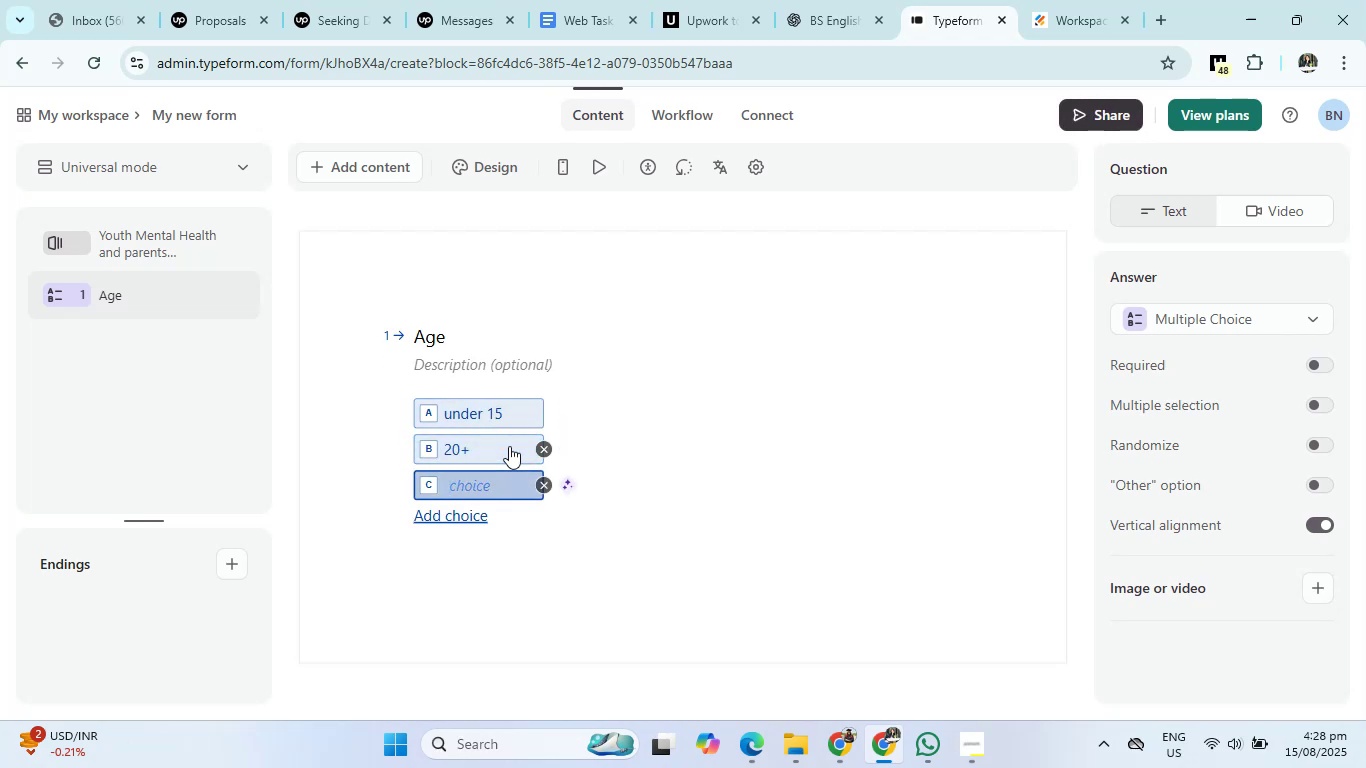 
type(30-40)
 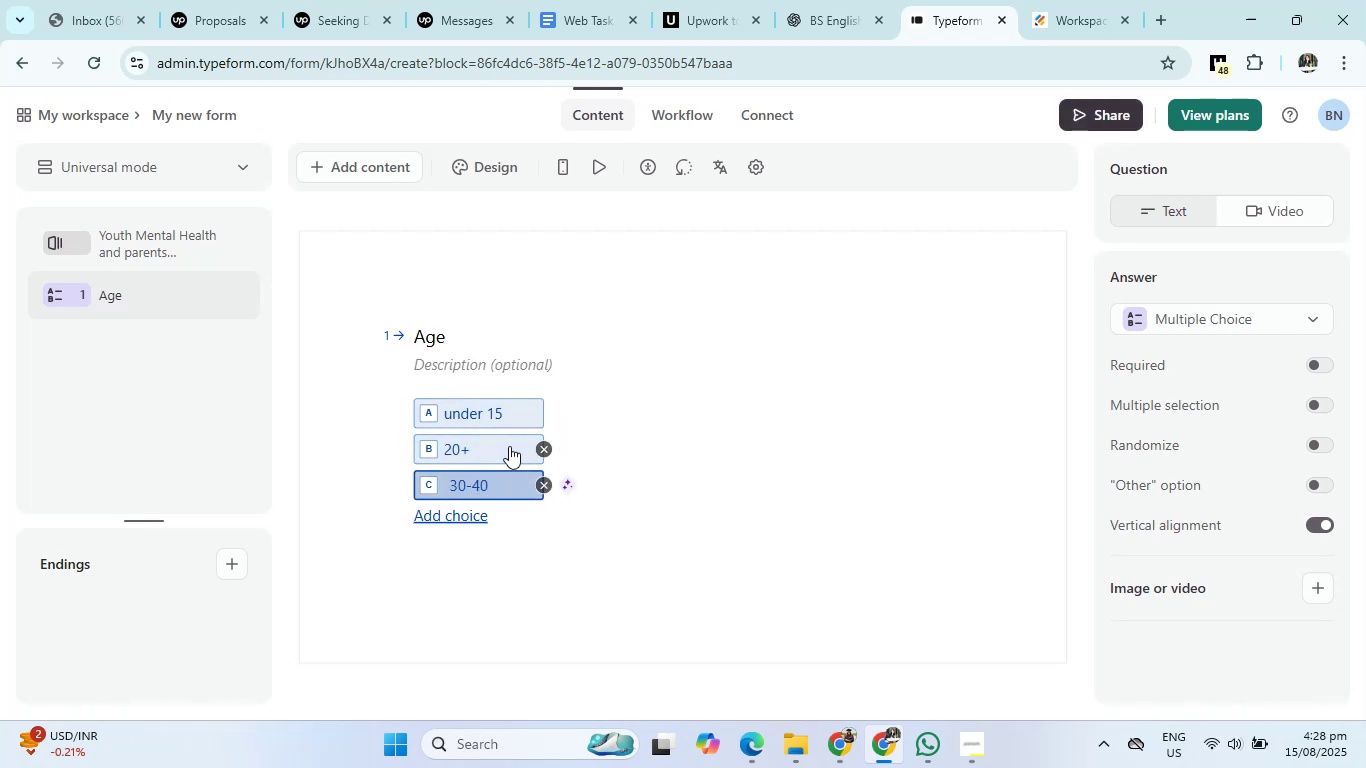 
key(Enter)
 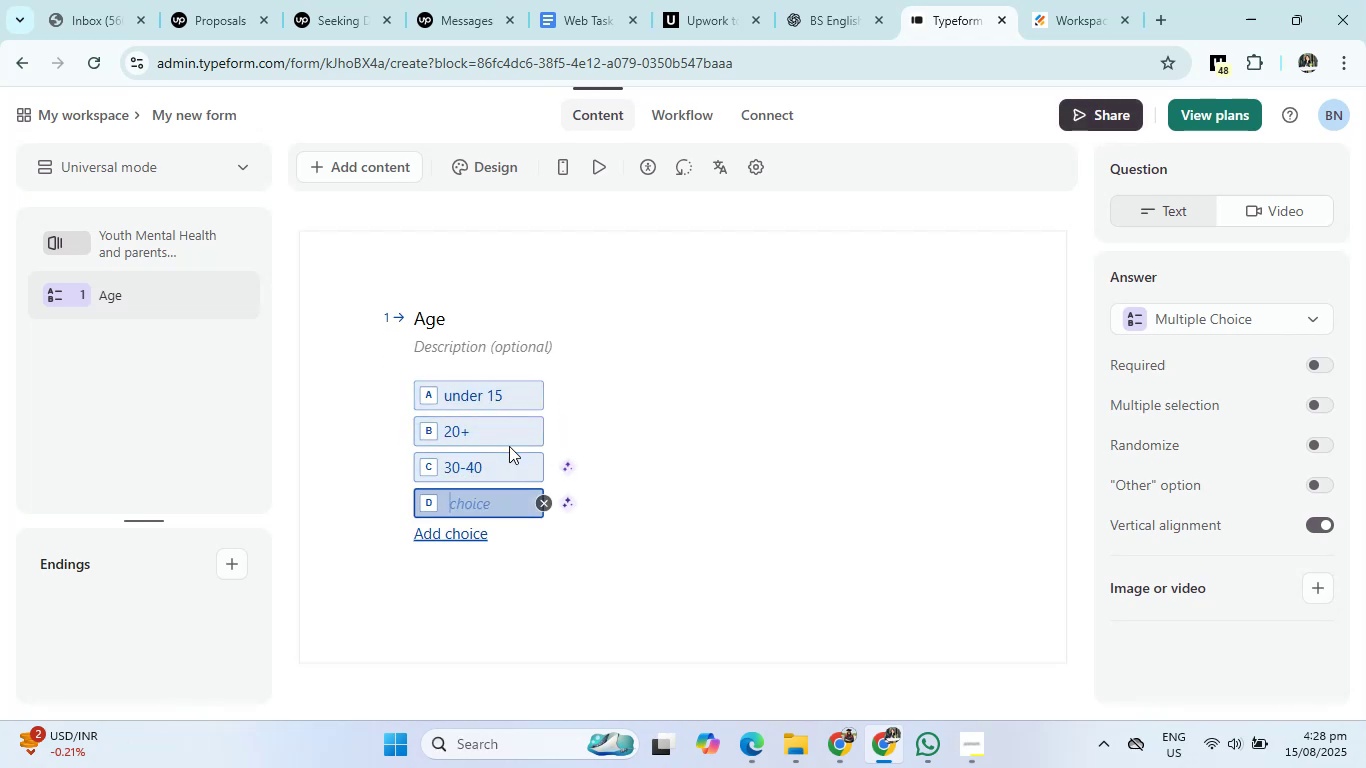 
type(50-)
key(Backspace)
key(Backspace)
key(Backspace)
 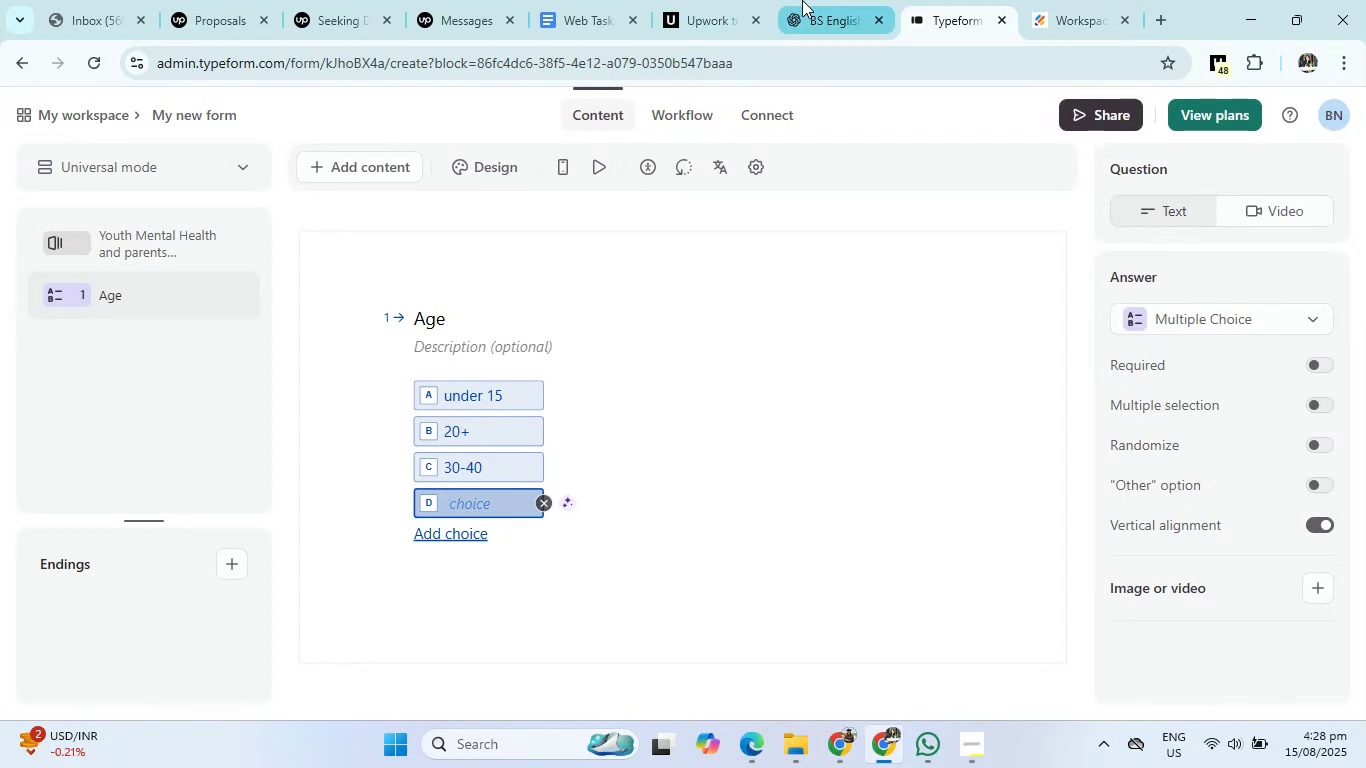 
left_click([804, 0])
 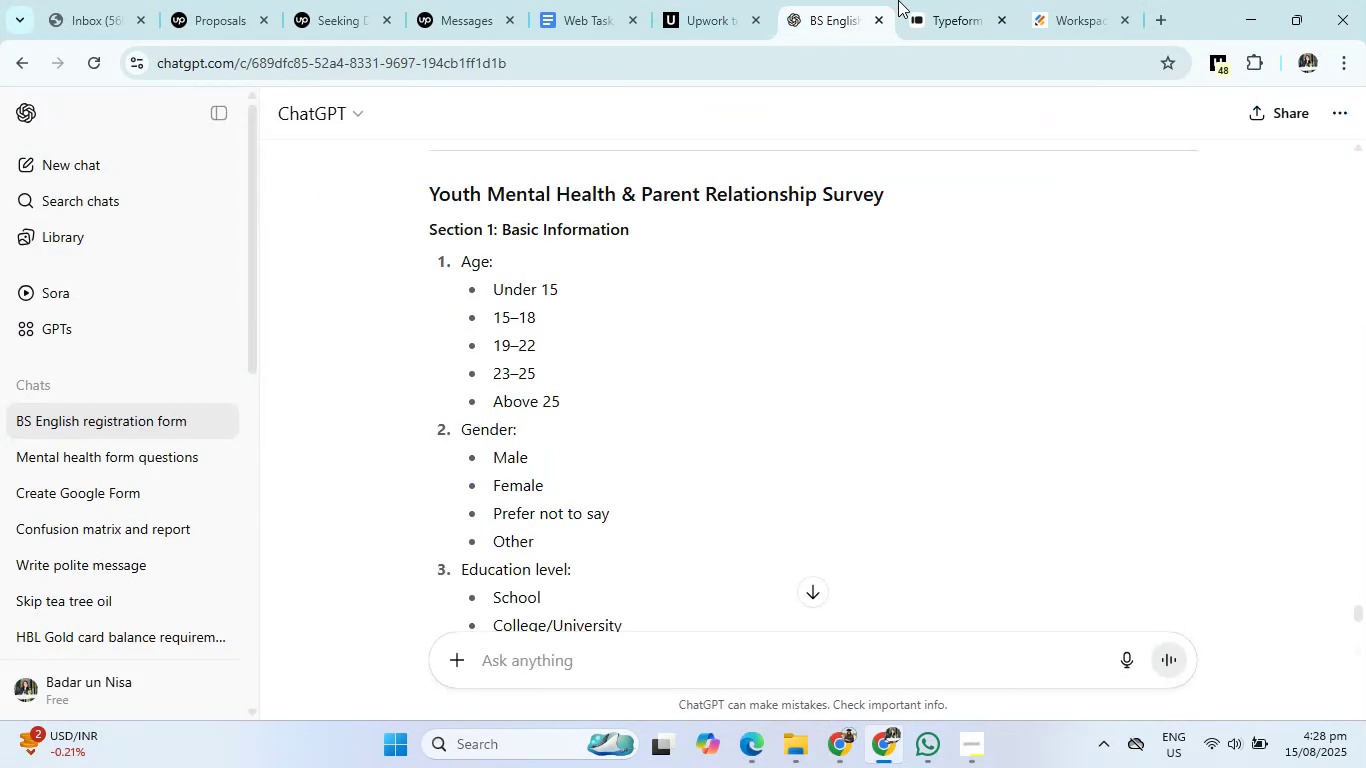 
left_click([898, 0])
 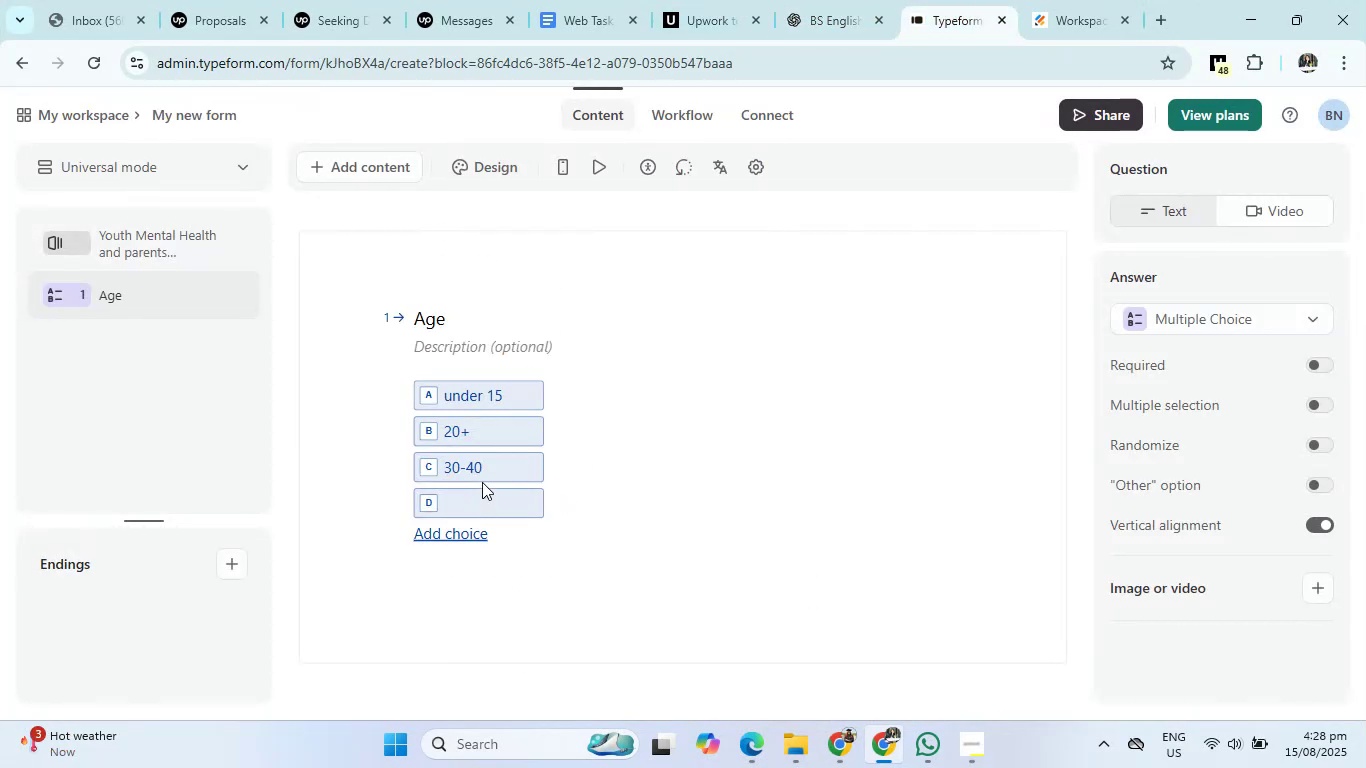 
left_click([476, 513])
 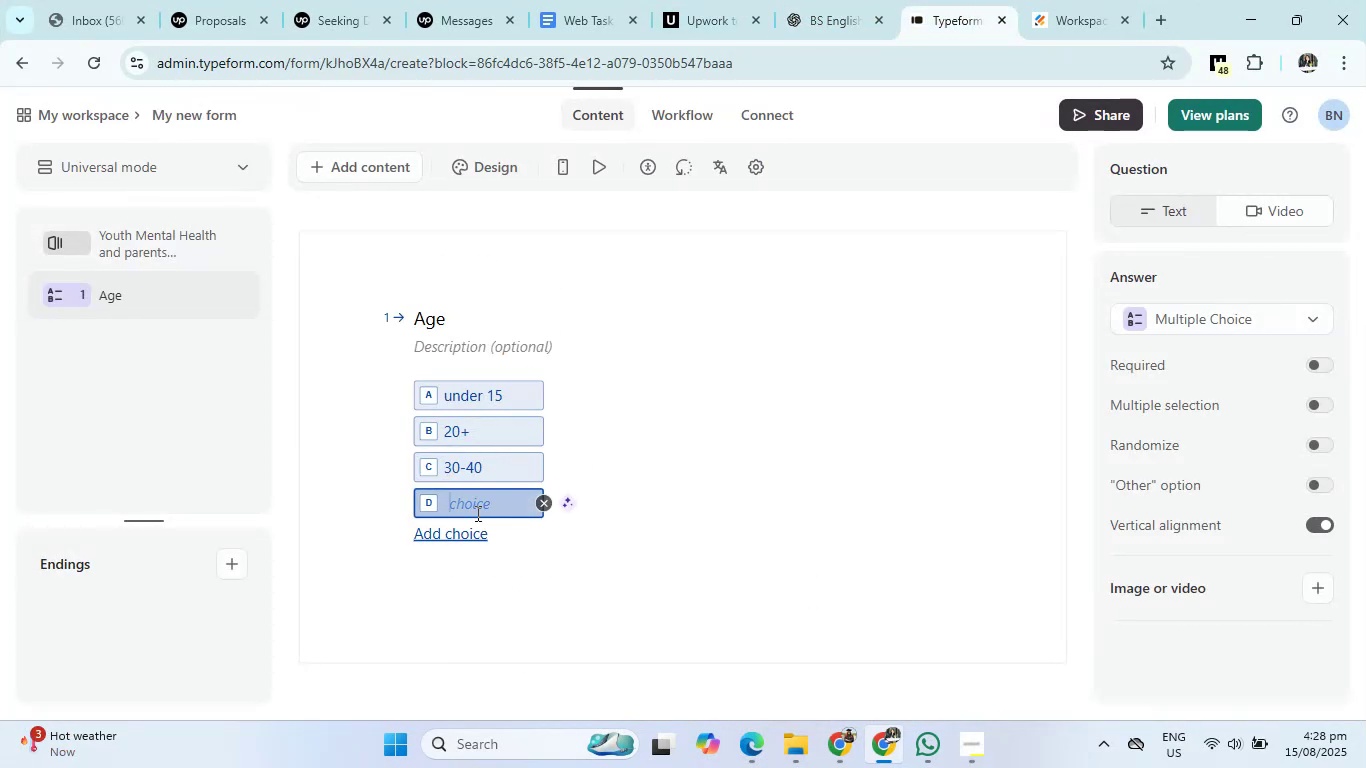 
type(abovue)
key(Backspace)
key(Backspace)
key(Backspace)
key(Backspace)
key(Backspace)
key(Backspace)
type(25+)
 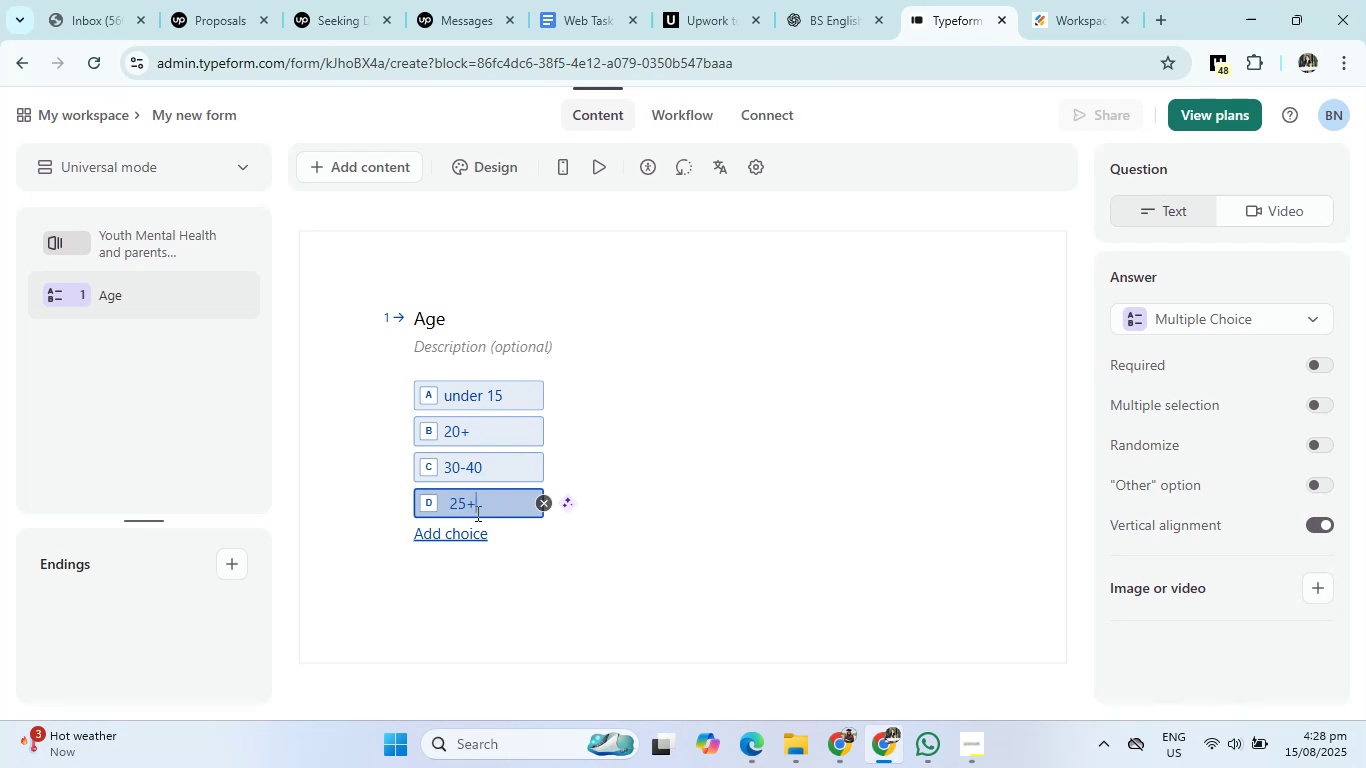 
left_click([761, 363])
 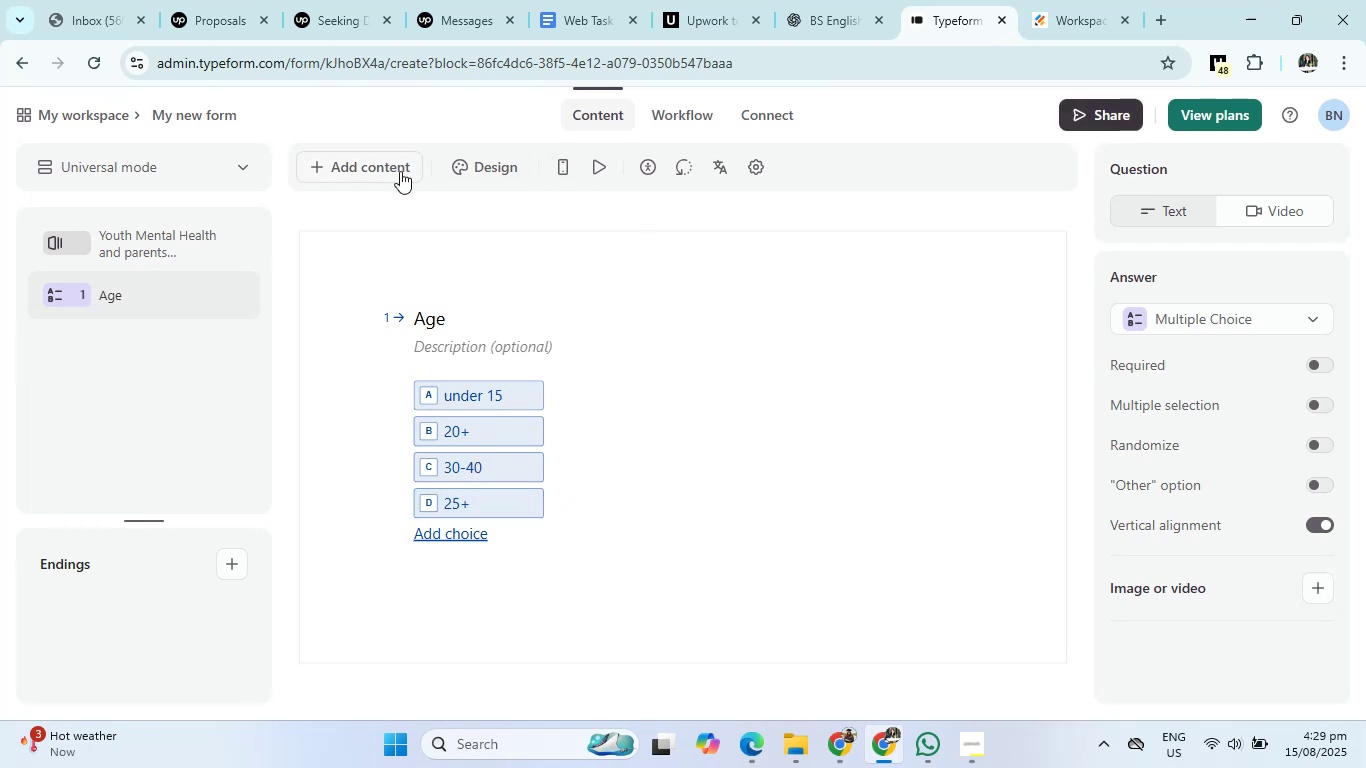 
left_click([390, 171])
 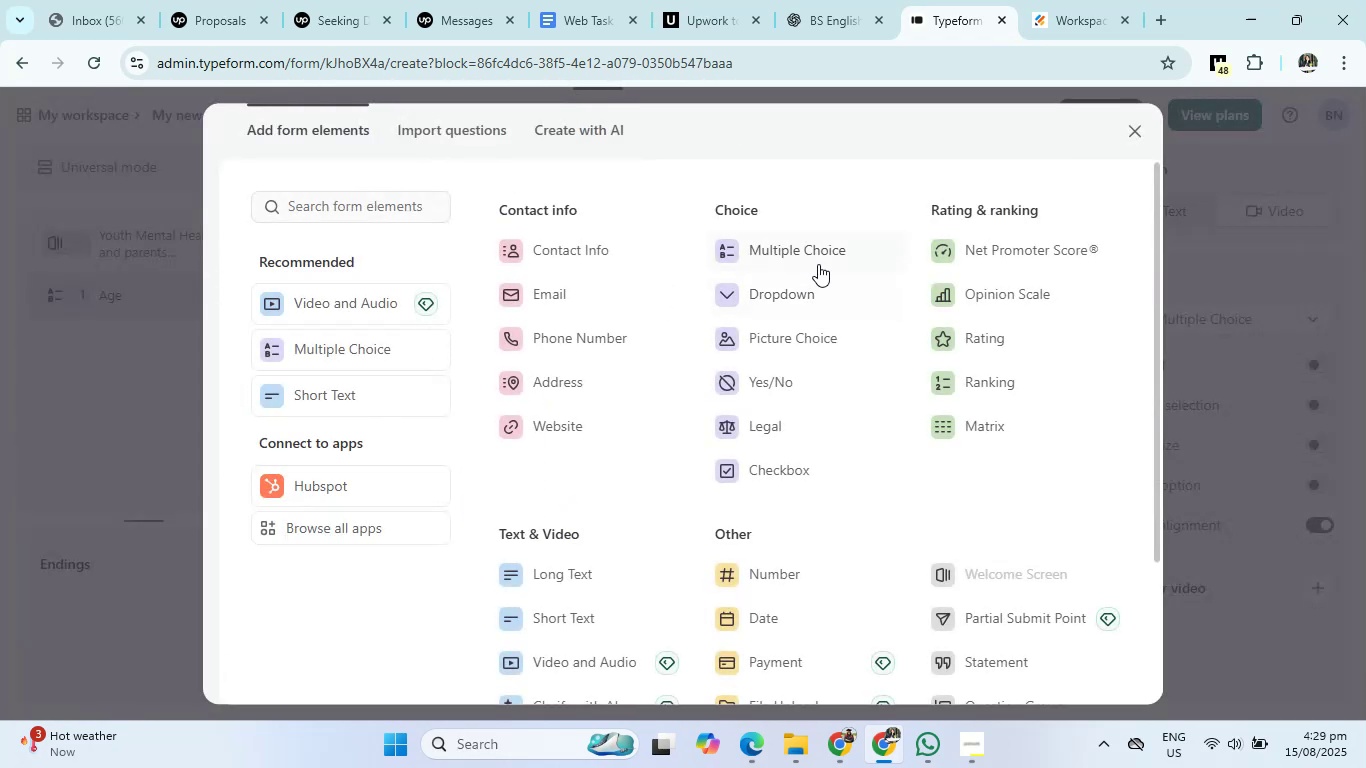 
left_click([818, 262])
 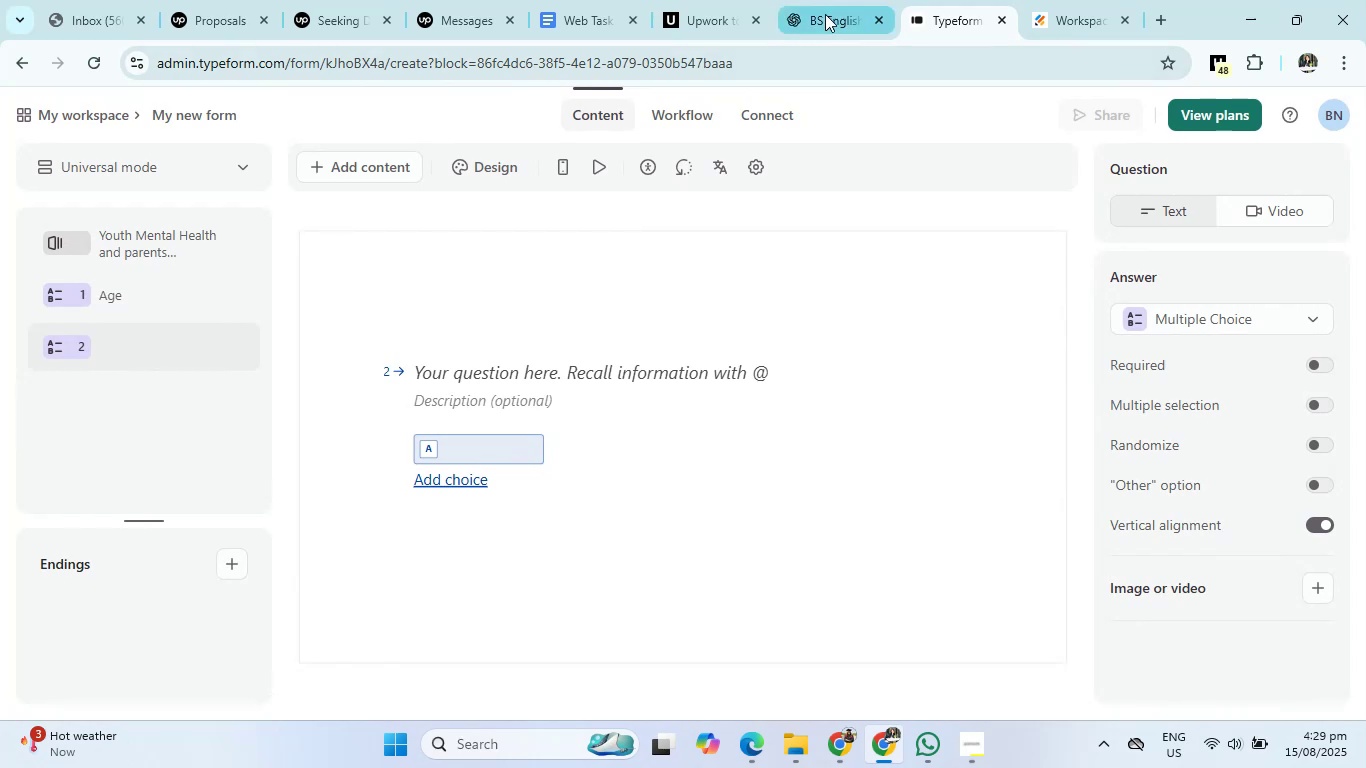 
left_click([825, 14])
 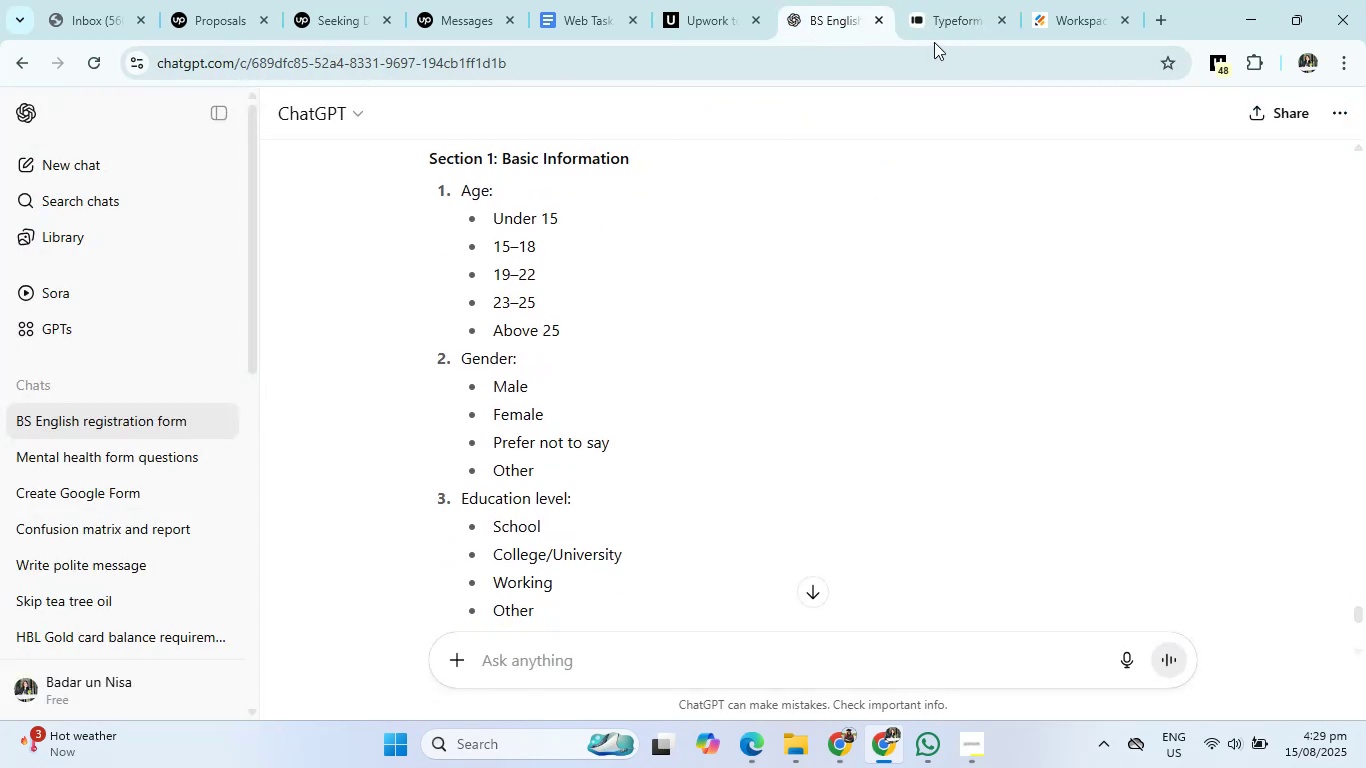 
left_click([948, 0])
 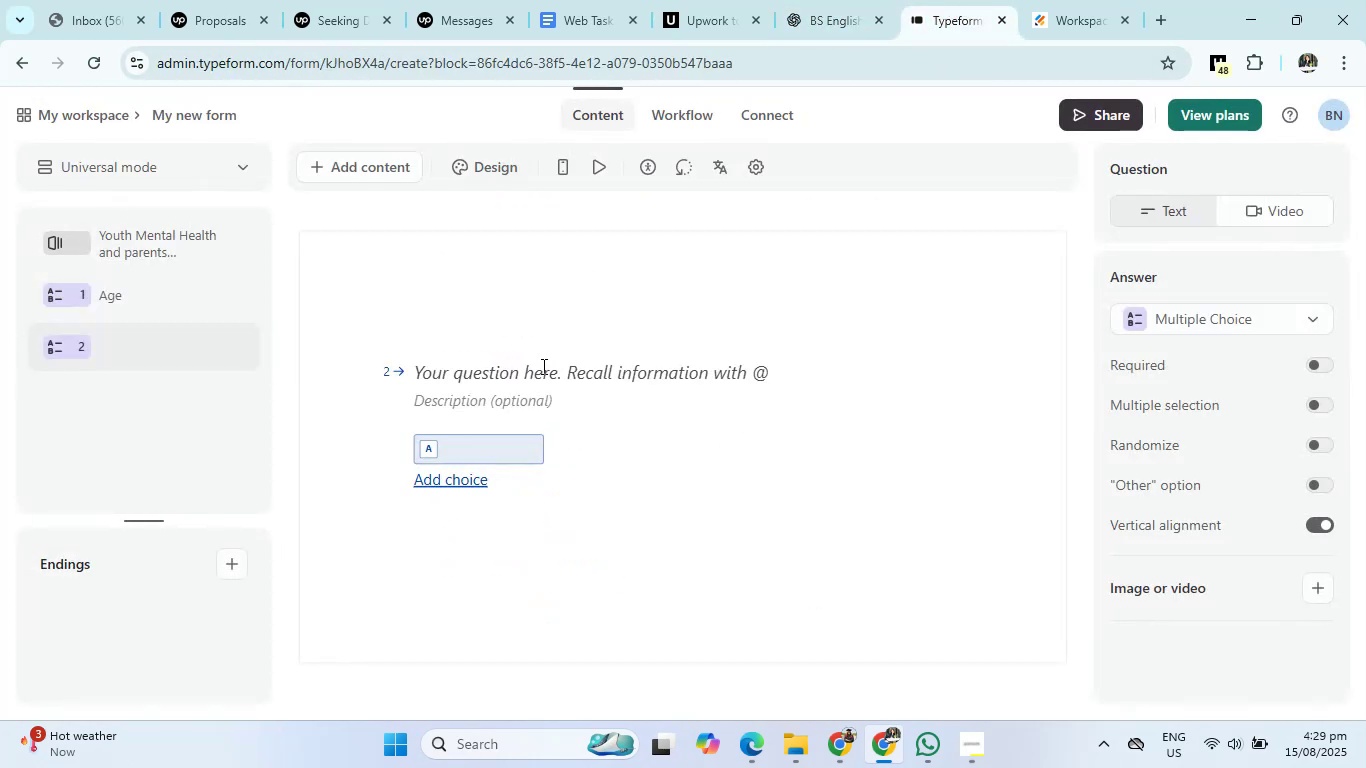 
left_click([542, 366])
 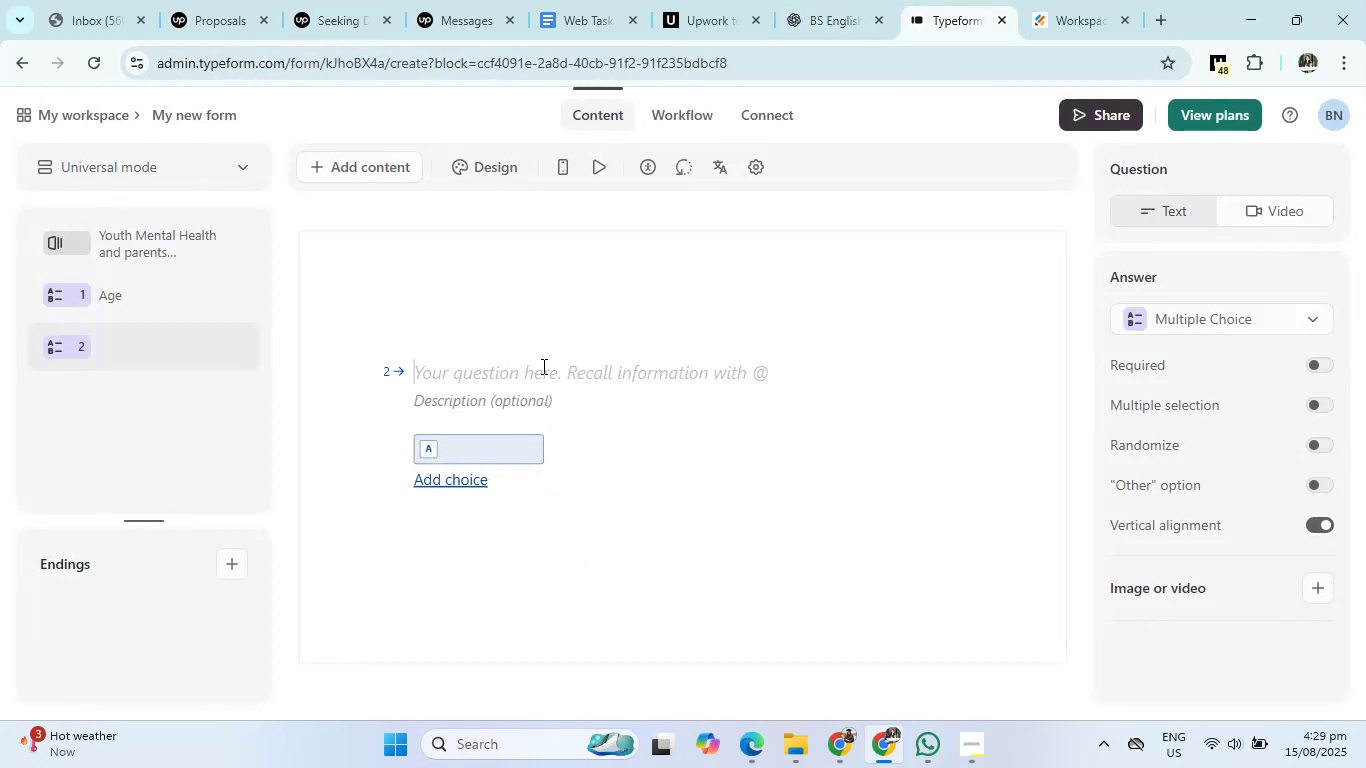 
type(Gender)
 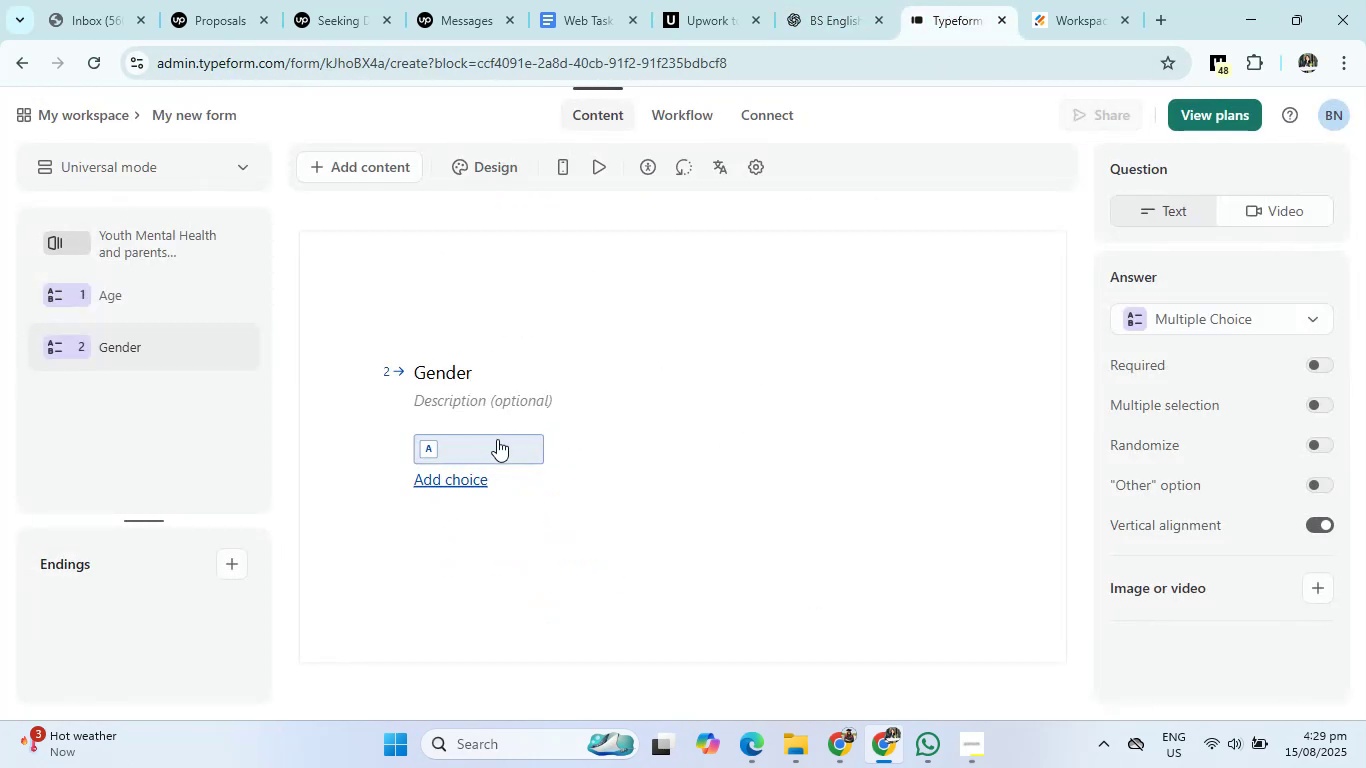 
left_click([496, 441])
 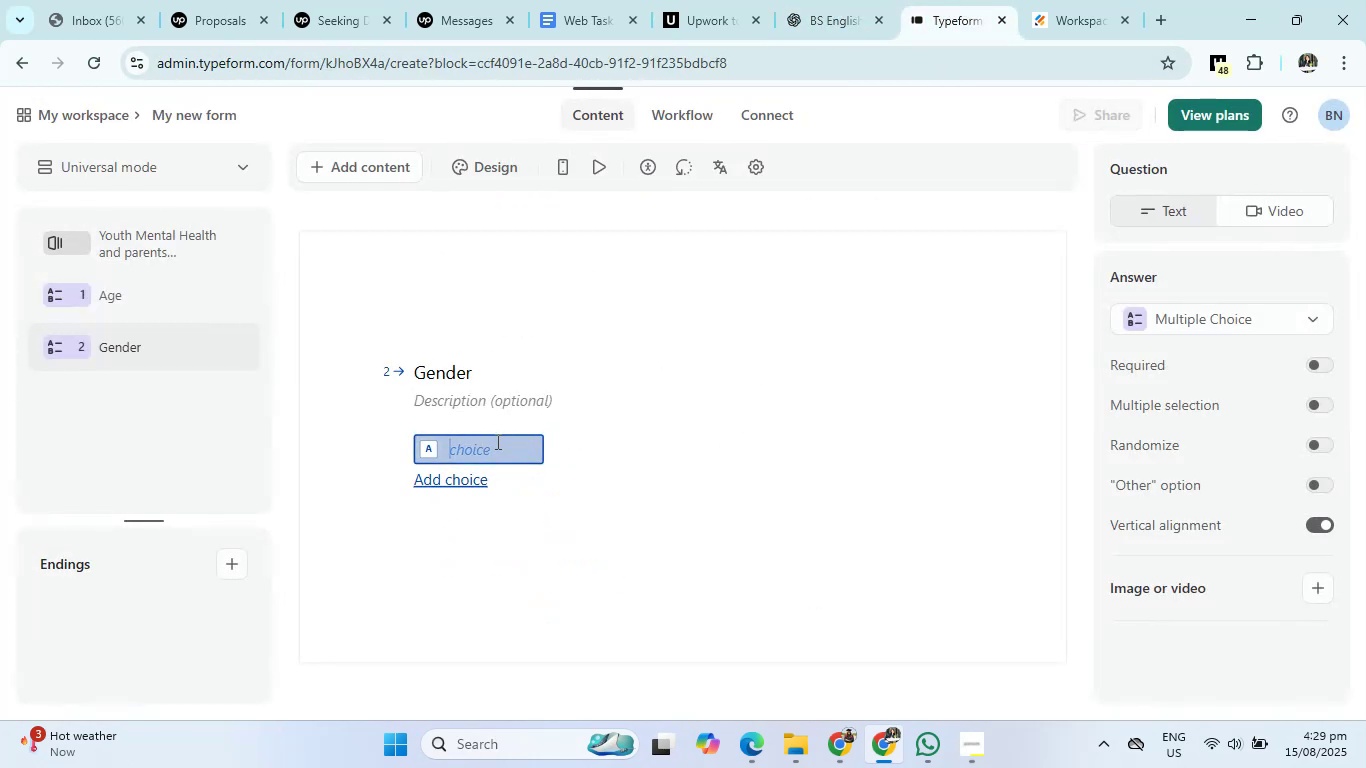 
type(Male)
 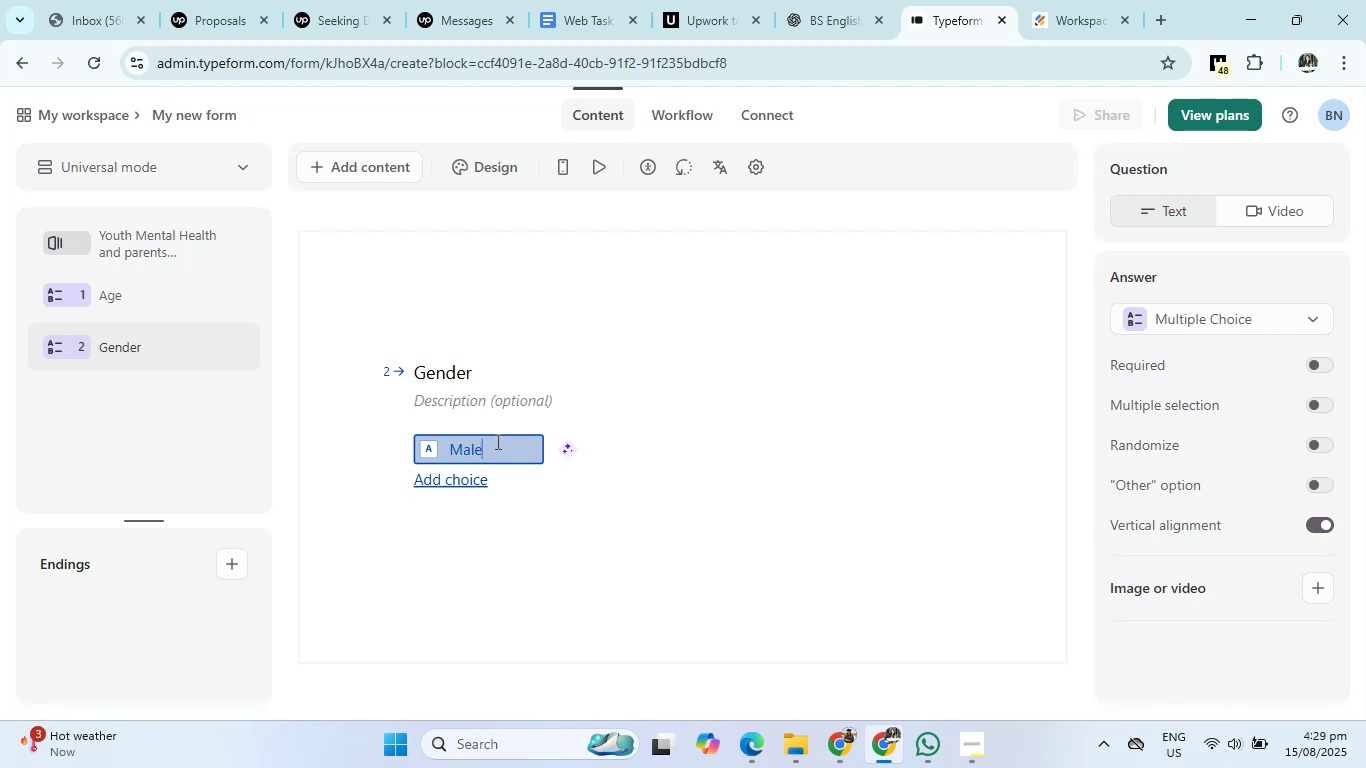 
key(Enter)
 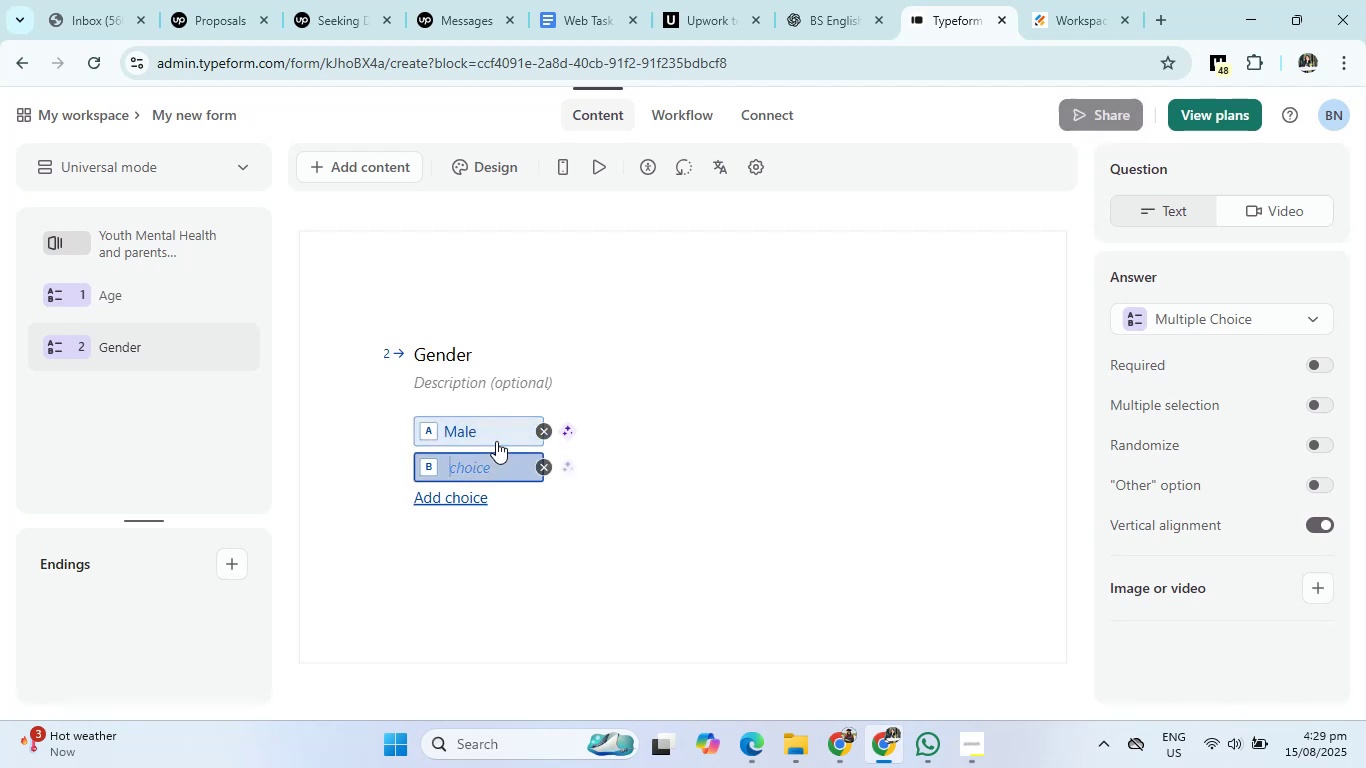 
type(Female)
 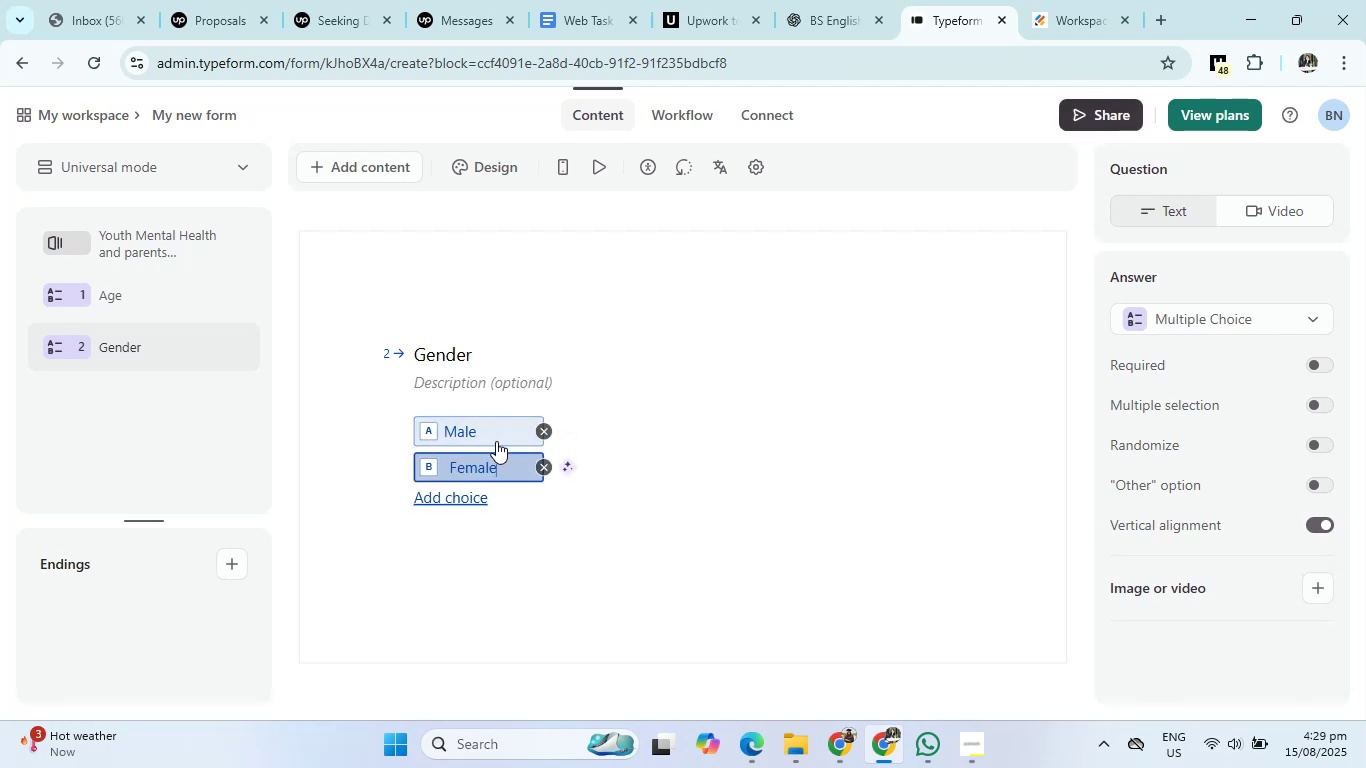 
key(Enter)
 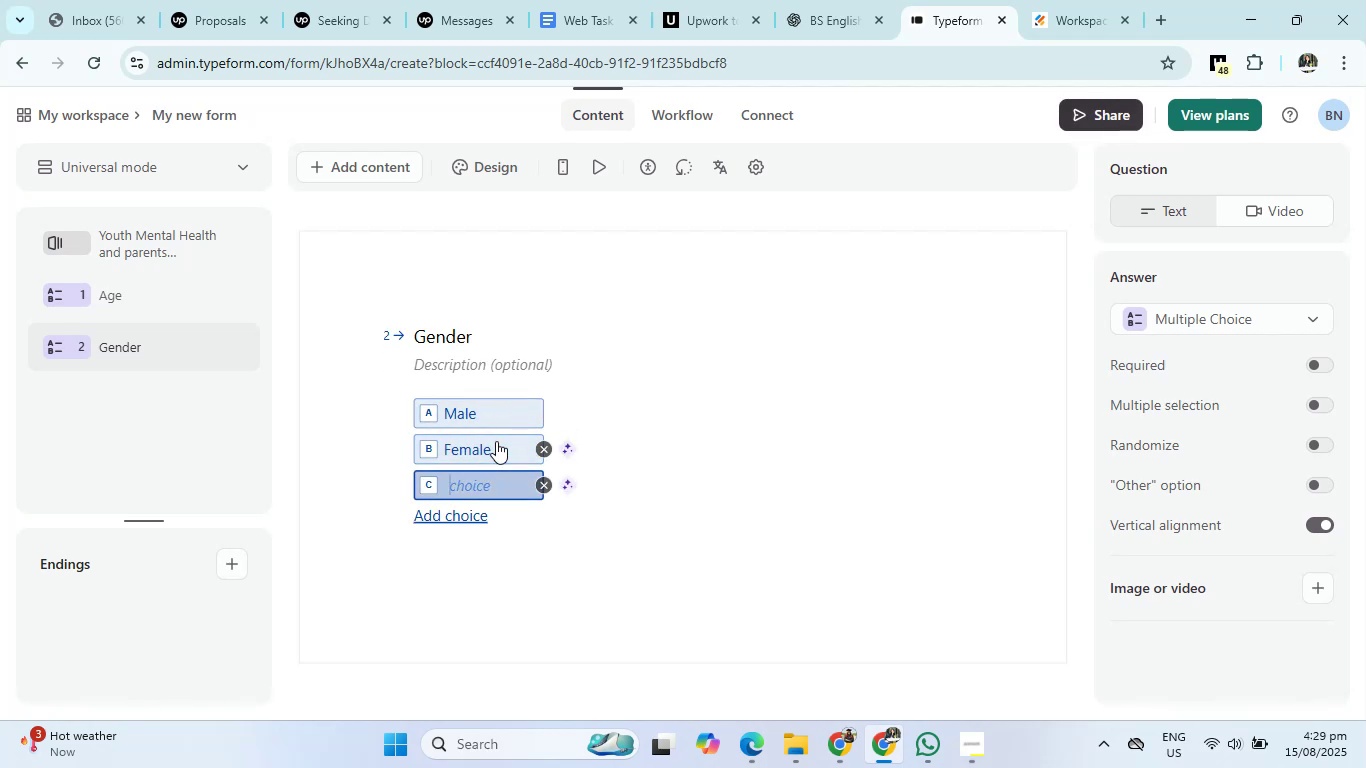 
type(Prefer not to say)
 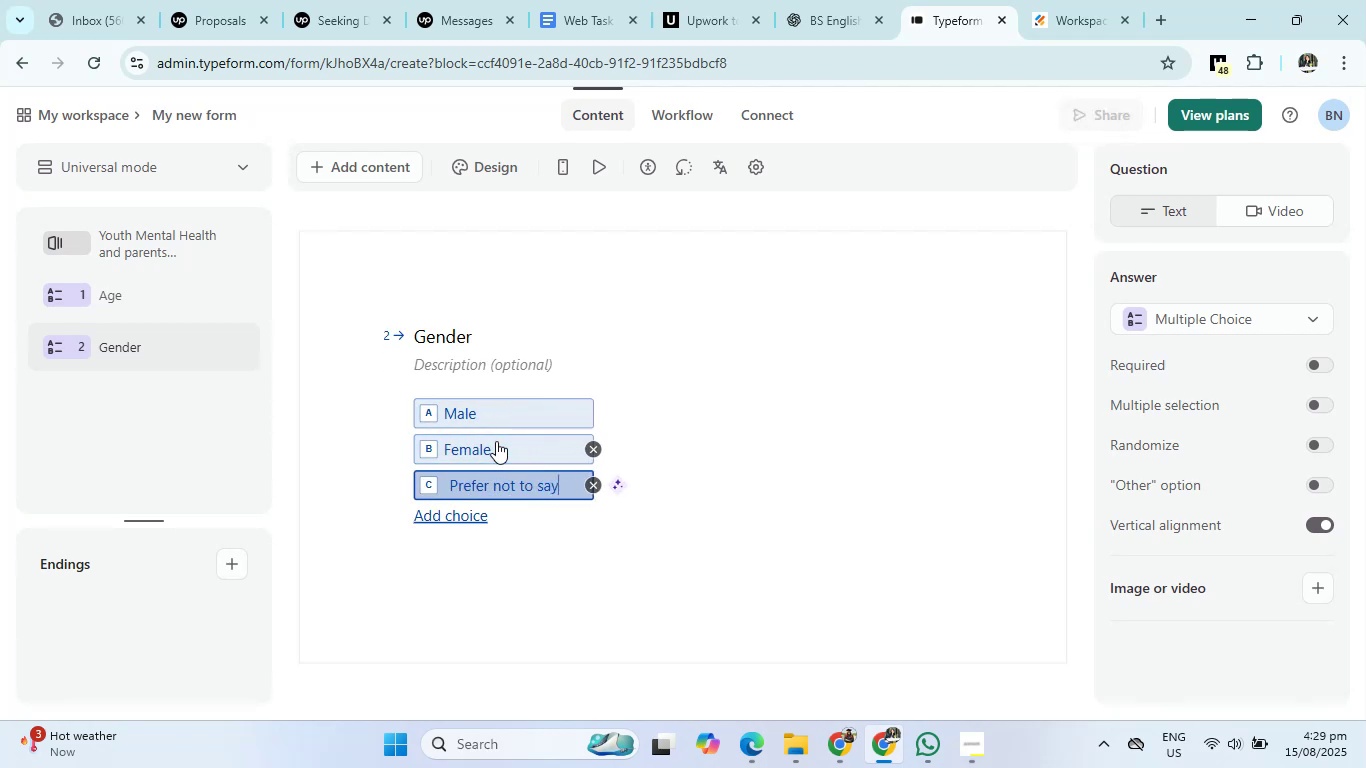 
key(Enter)
 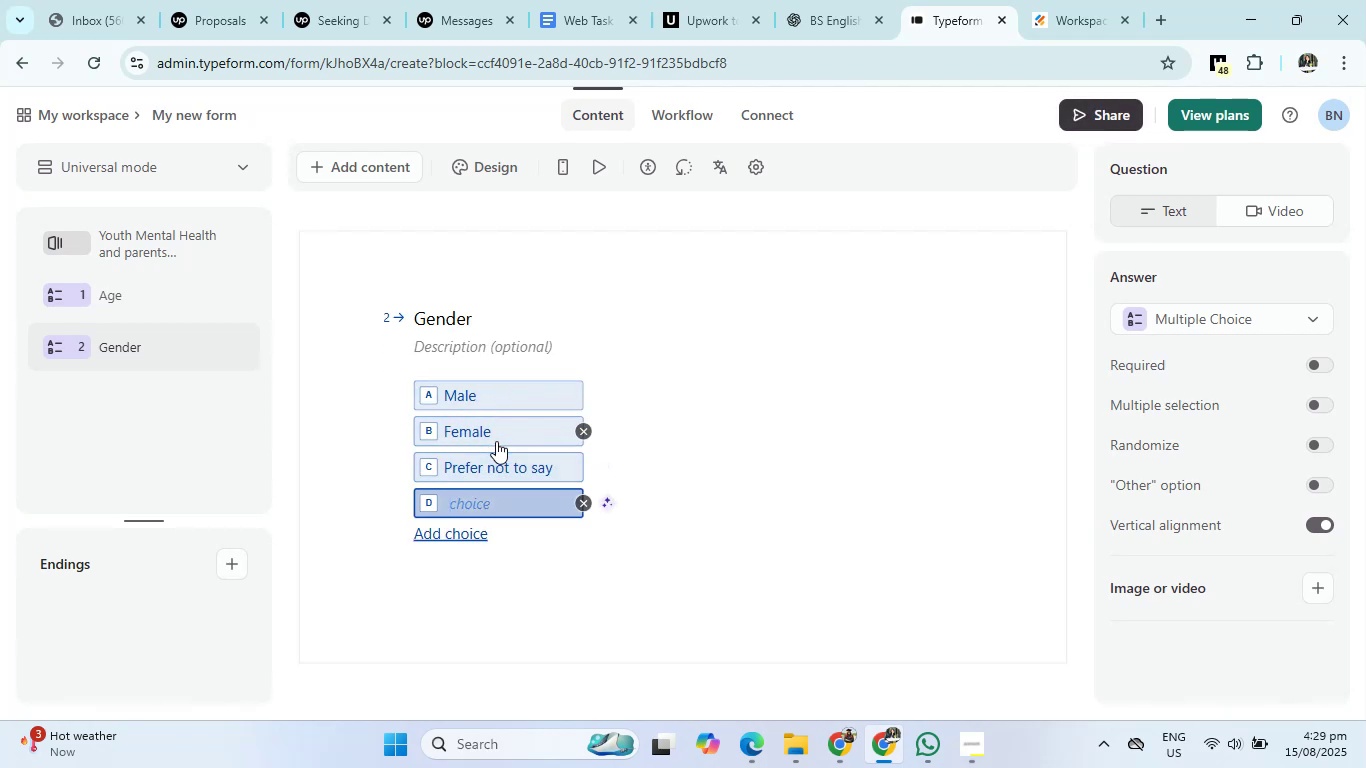 
type(other)
 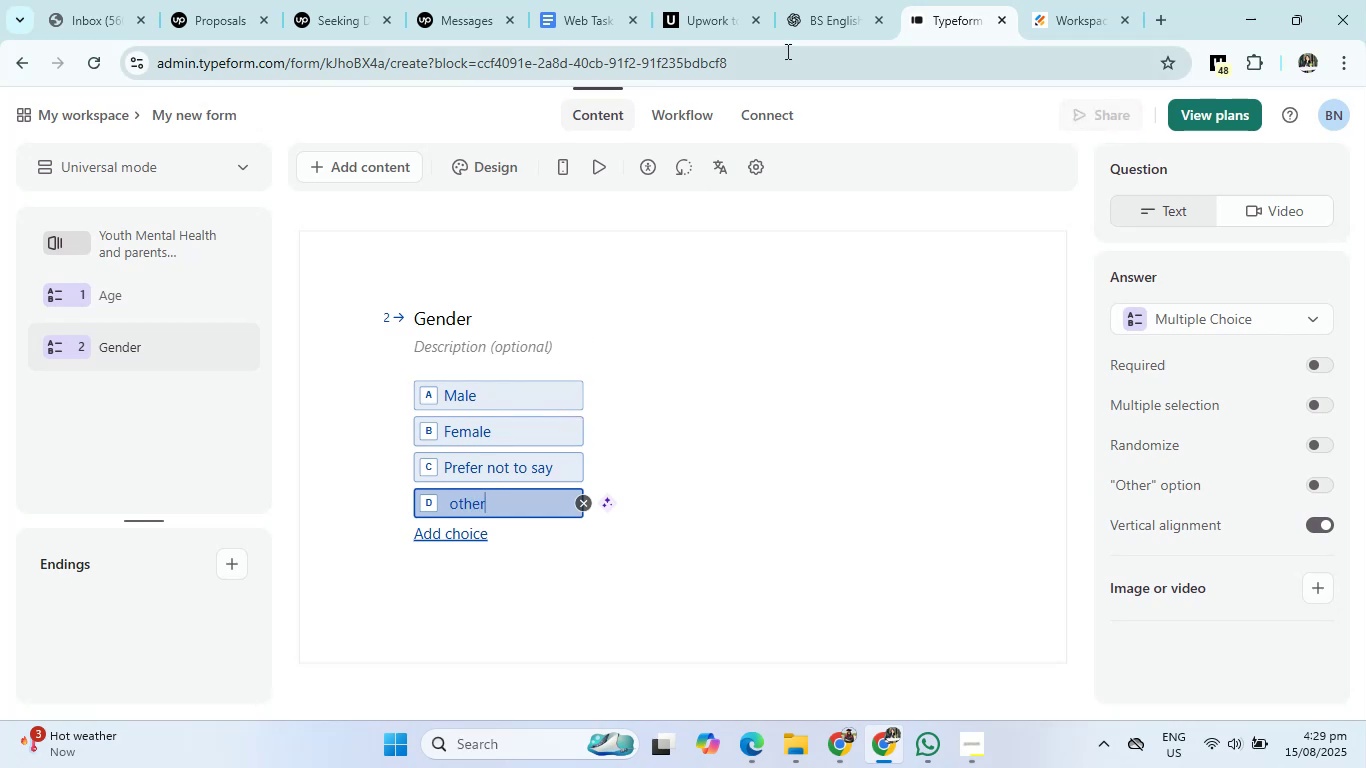 
left_click([801, 27])
 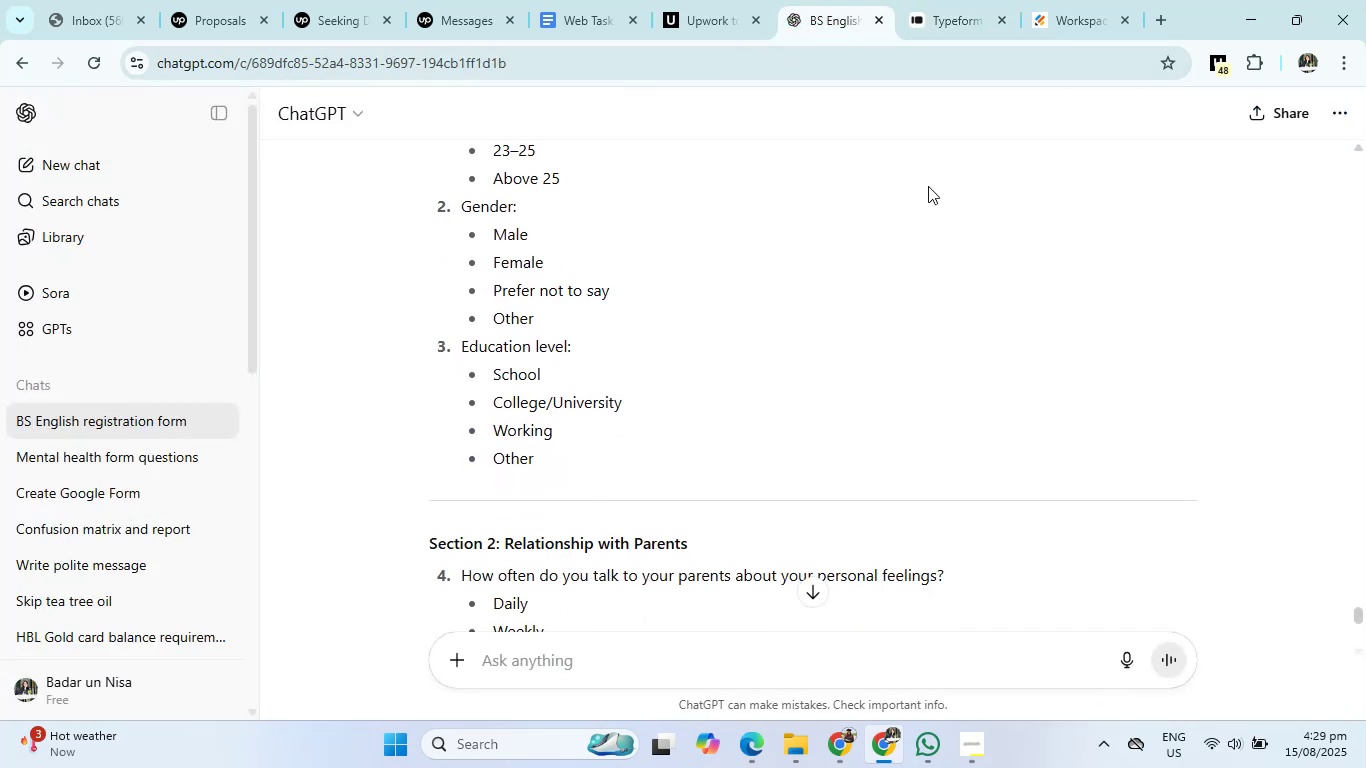 
left_click([981, 0])
 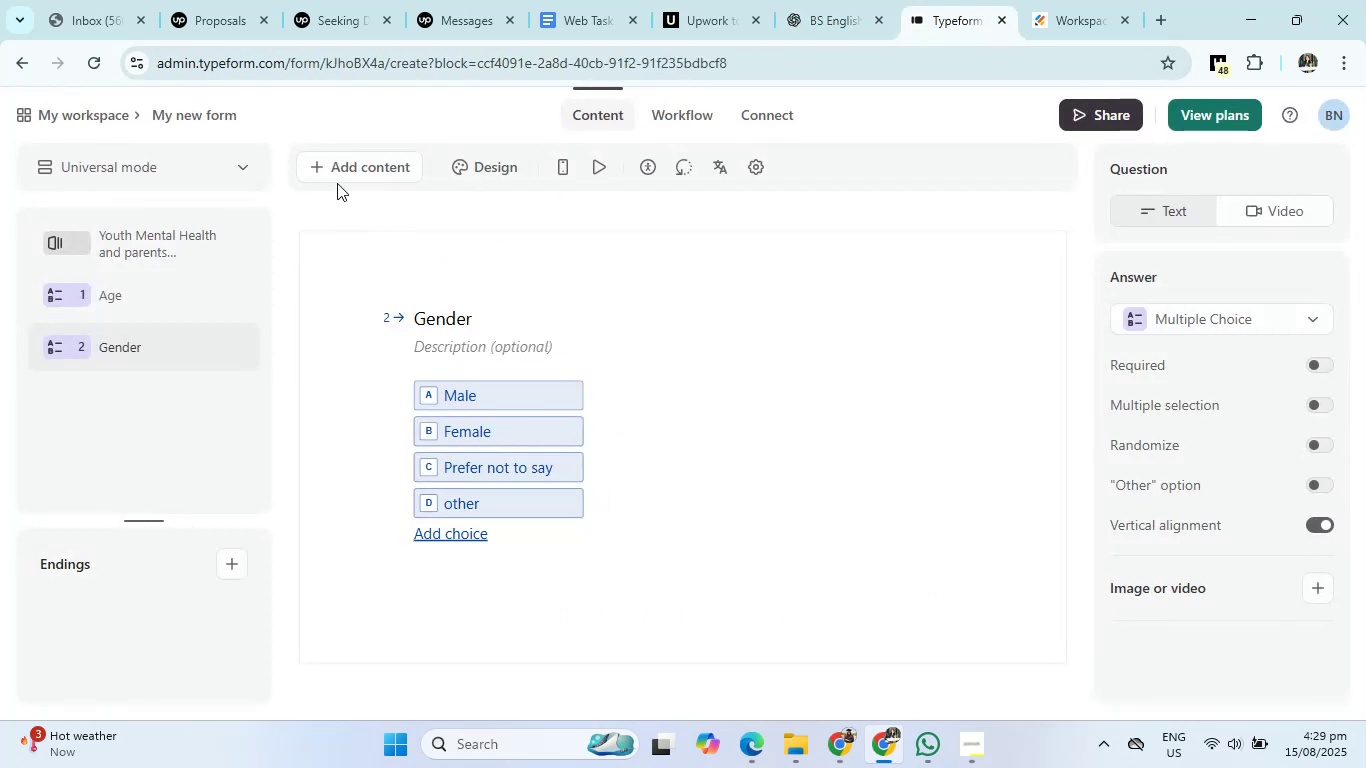 
left_click([346, 172])
 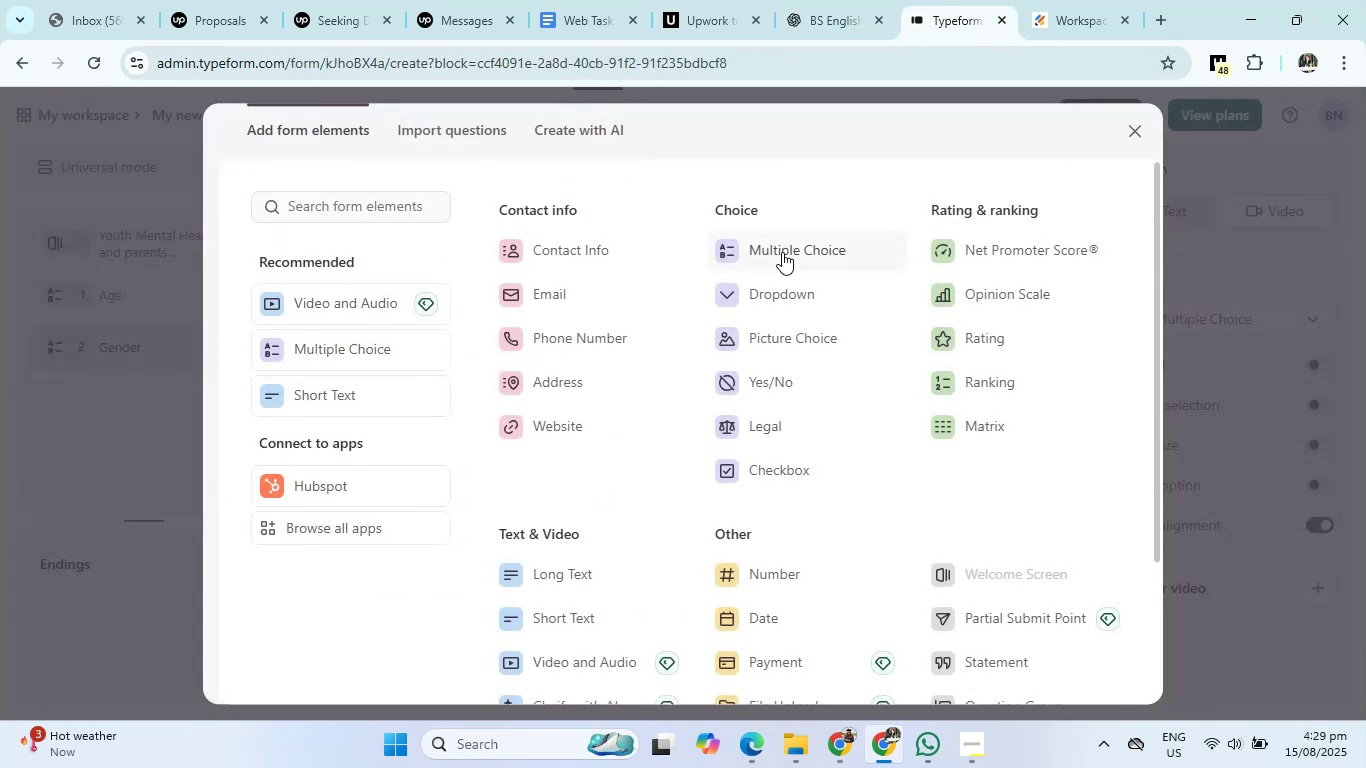 
left_click([782, 252])
 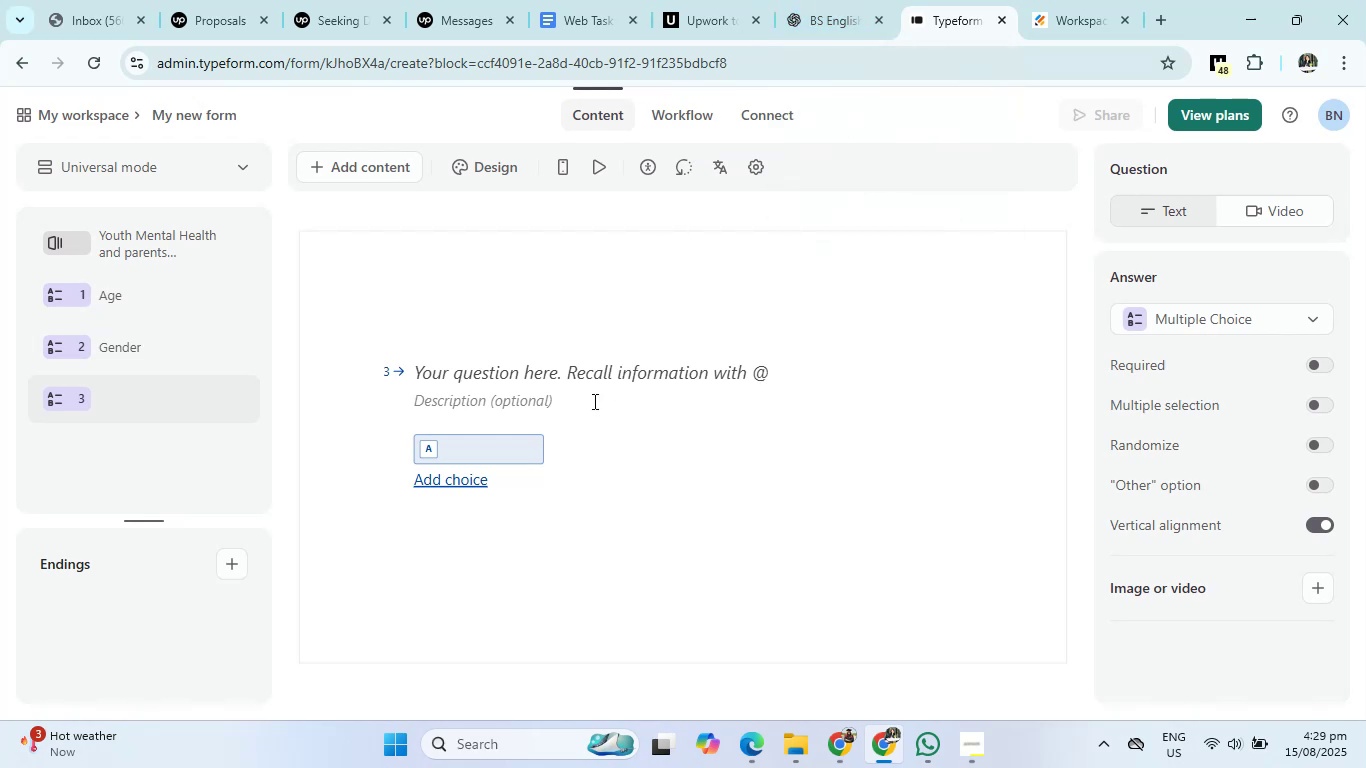 
left_click([604, 377])
 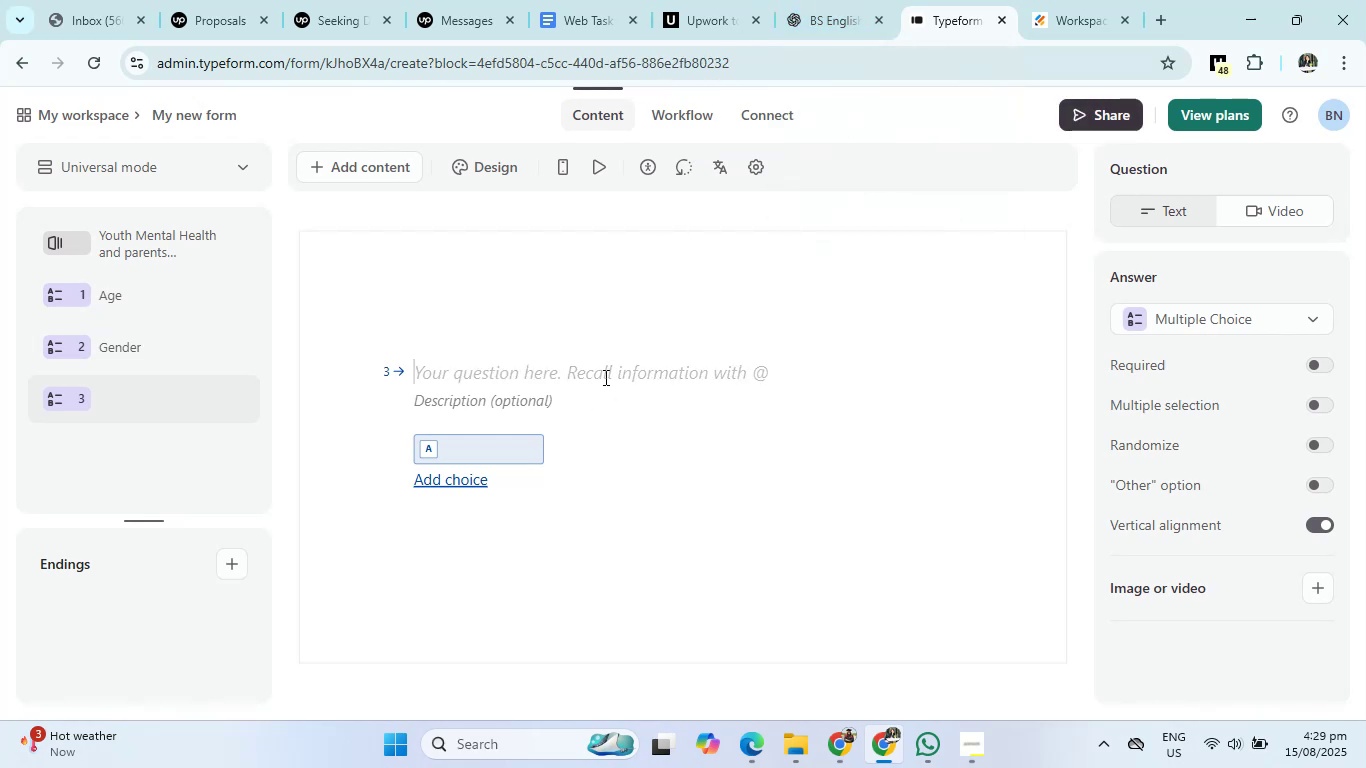 
type(Education)
 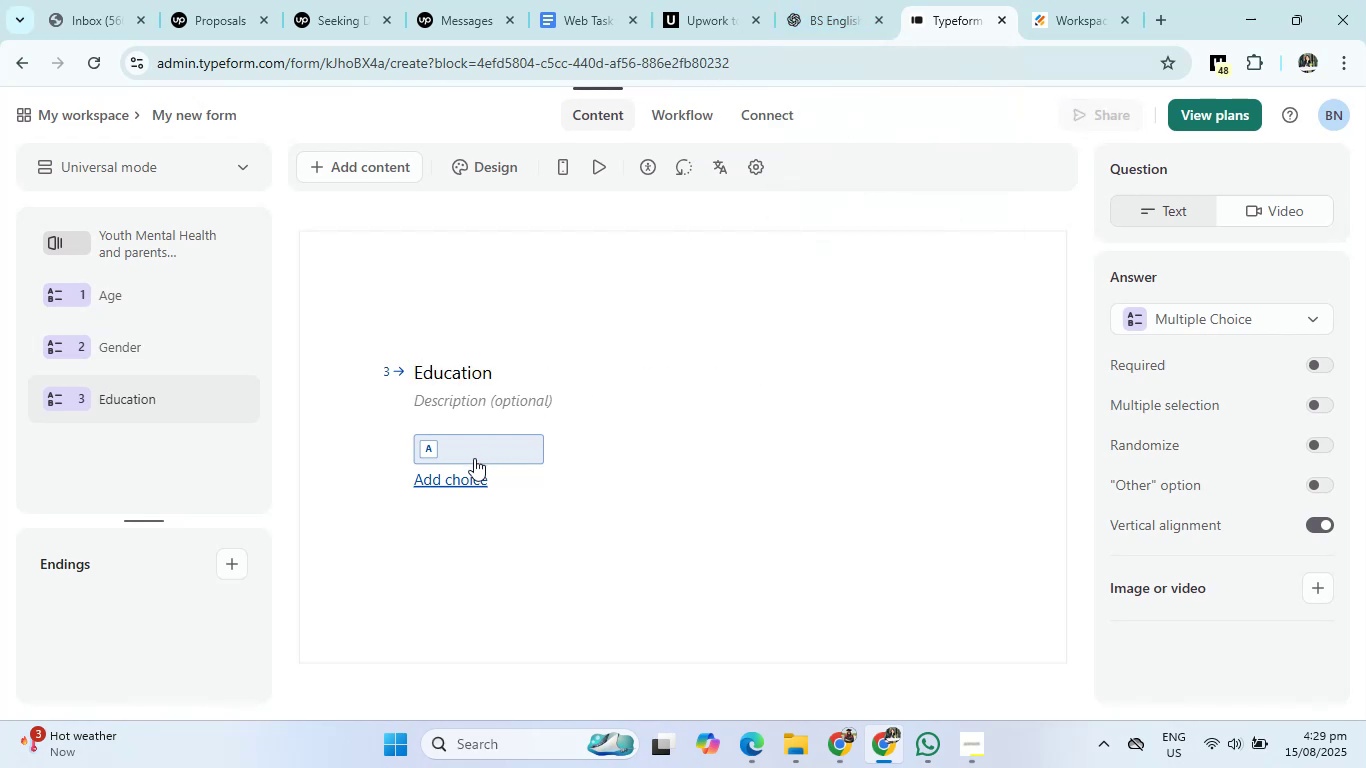 
left_click([472, 460])
 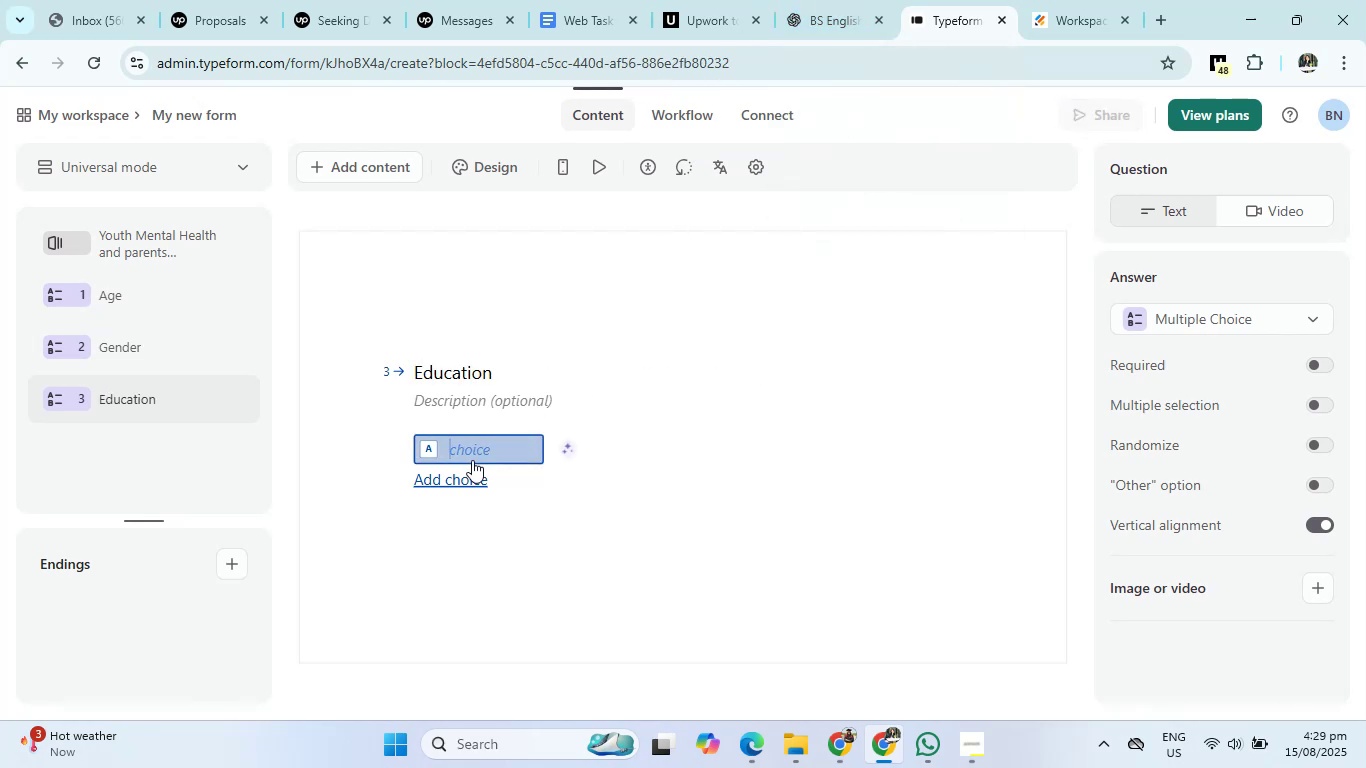 
type(School)
 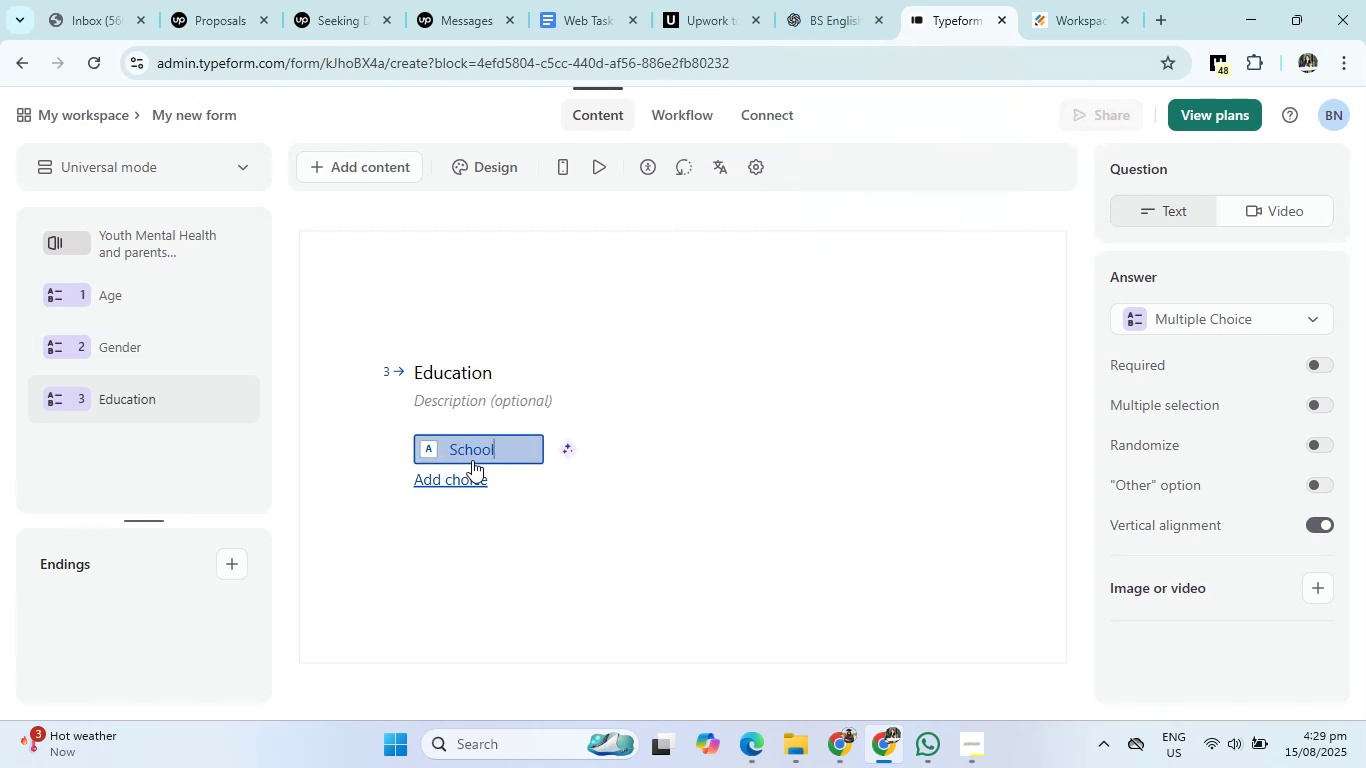 
key(Enter)
 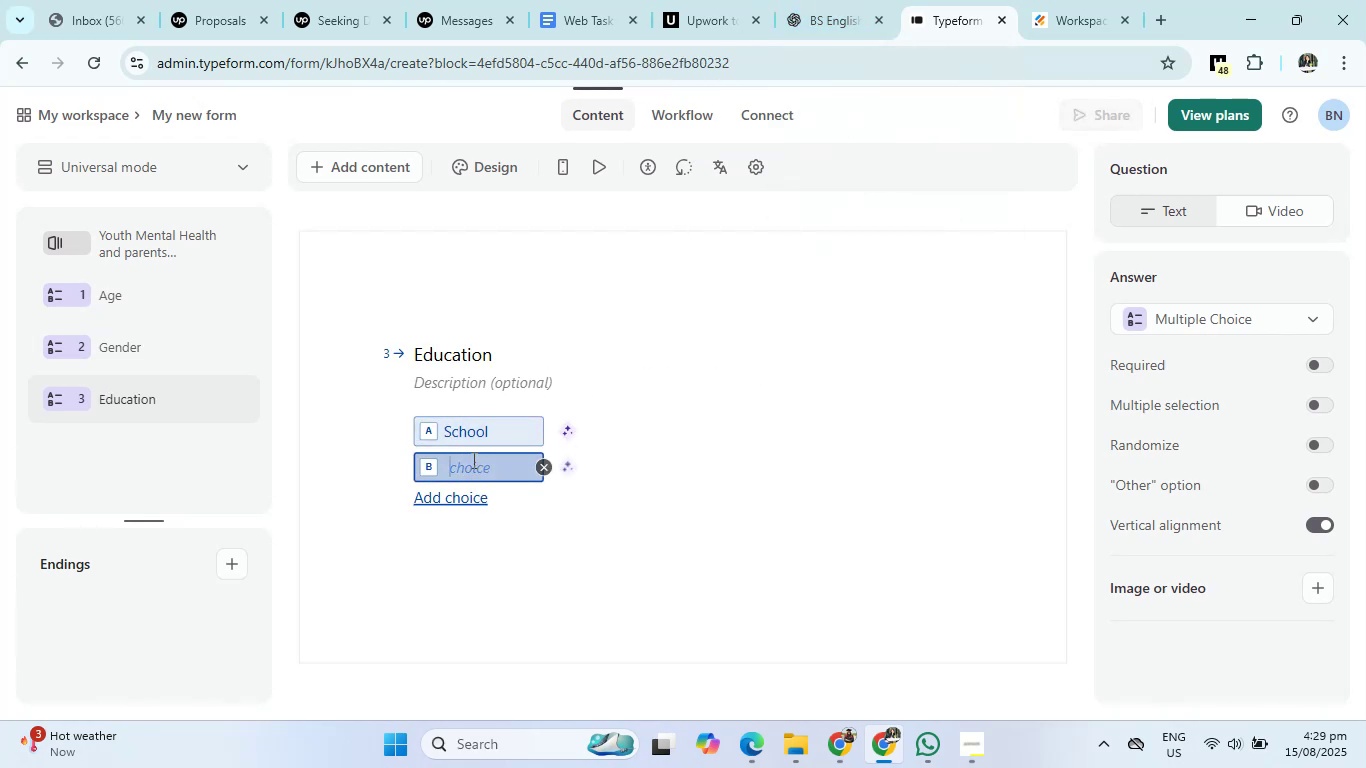 
type(College)
 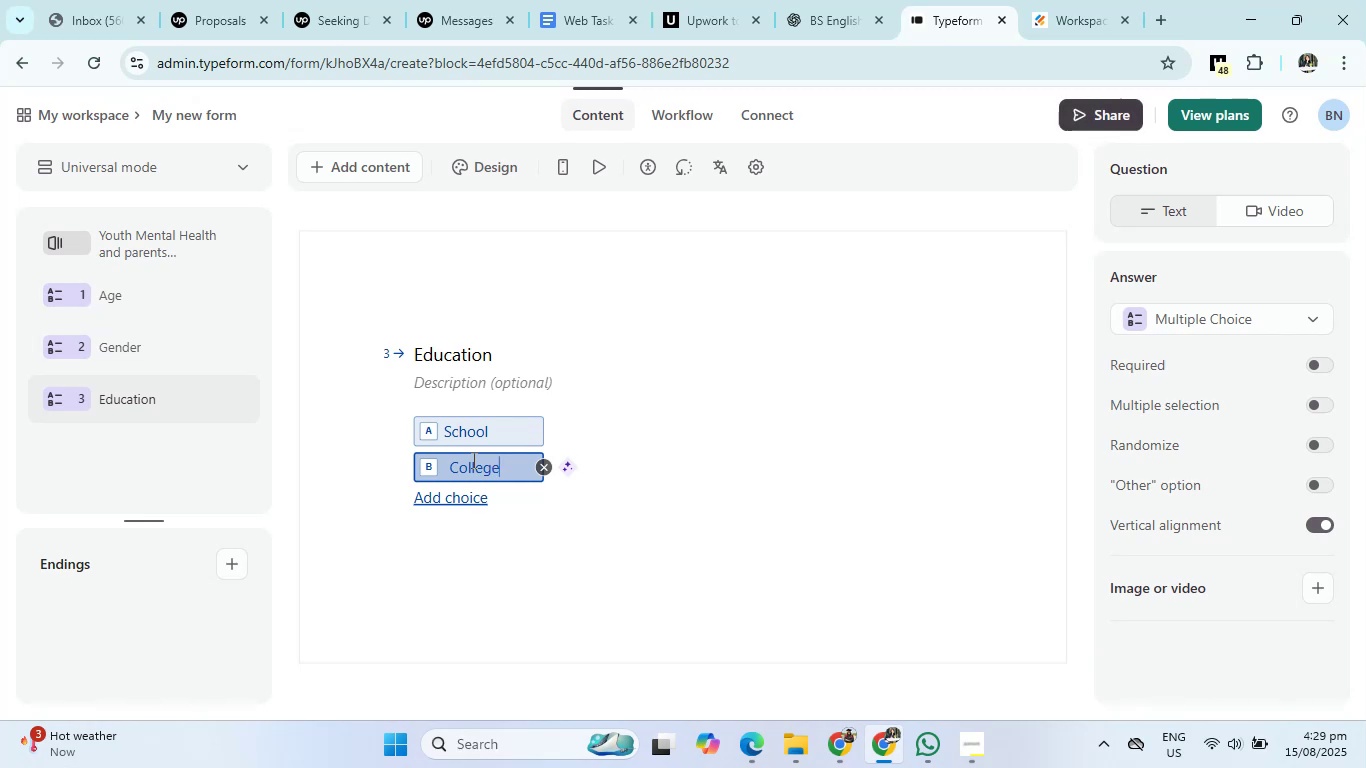 
key(Enter)
 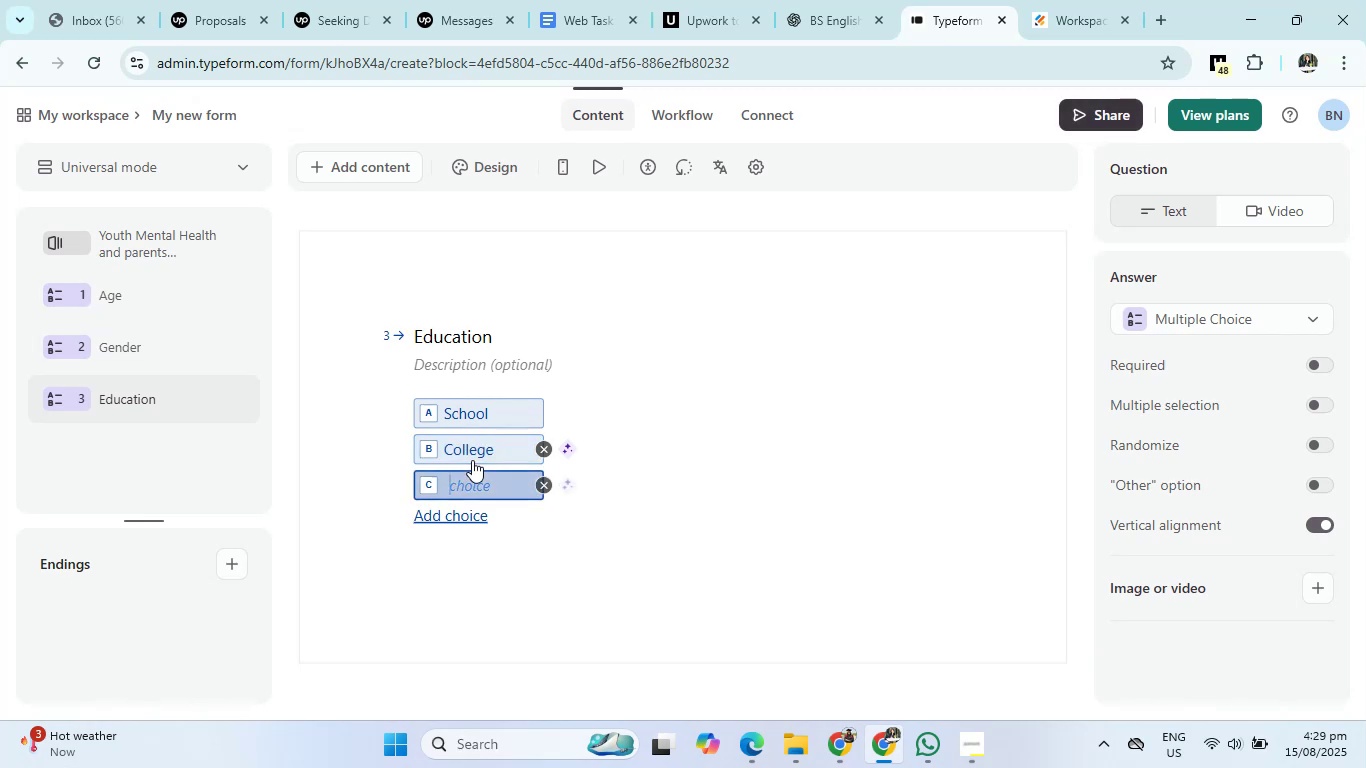 
type(University)
 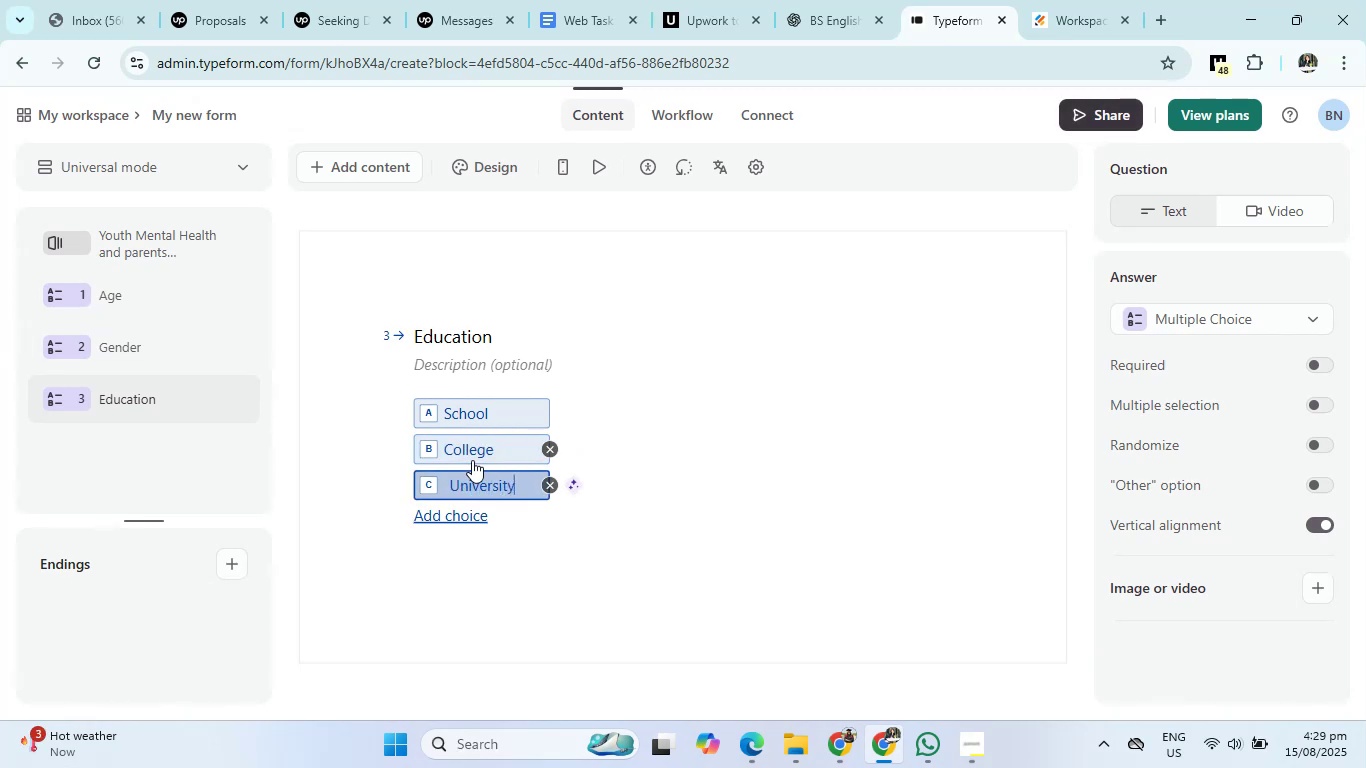 
key(Enter)
 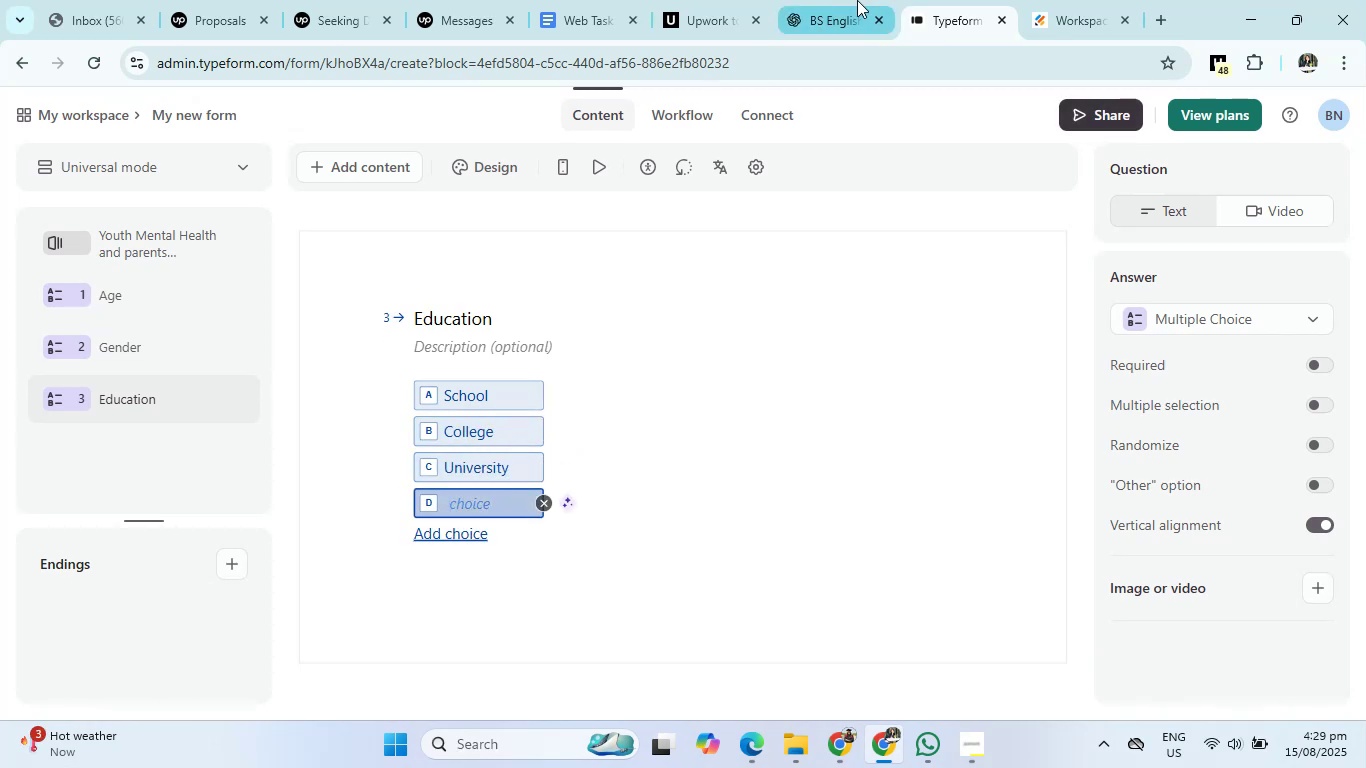 
left_click([858, 0])
 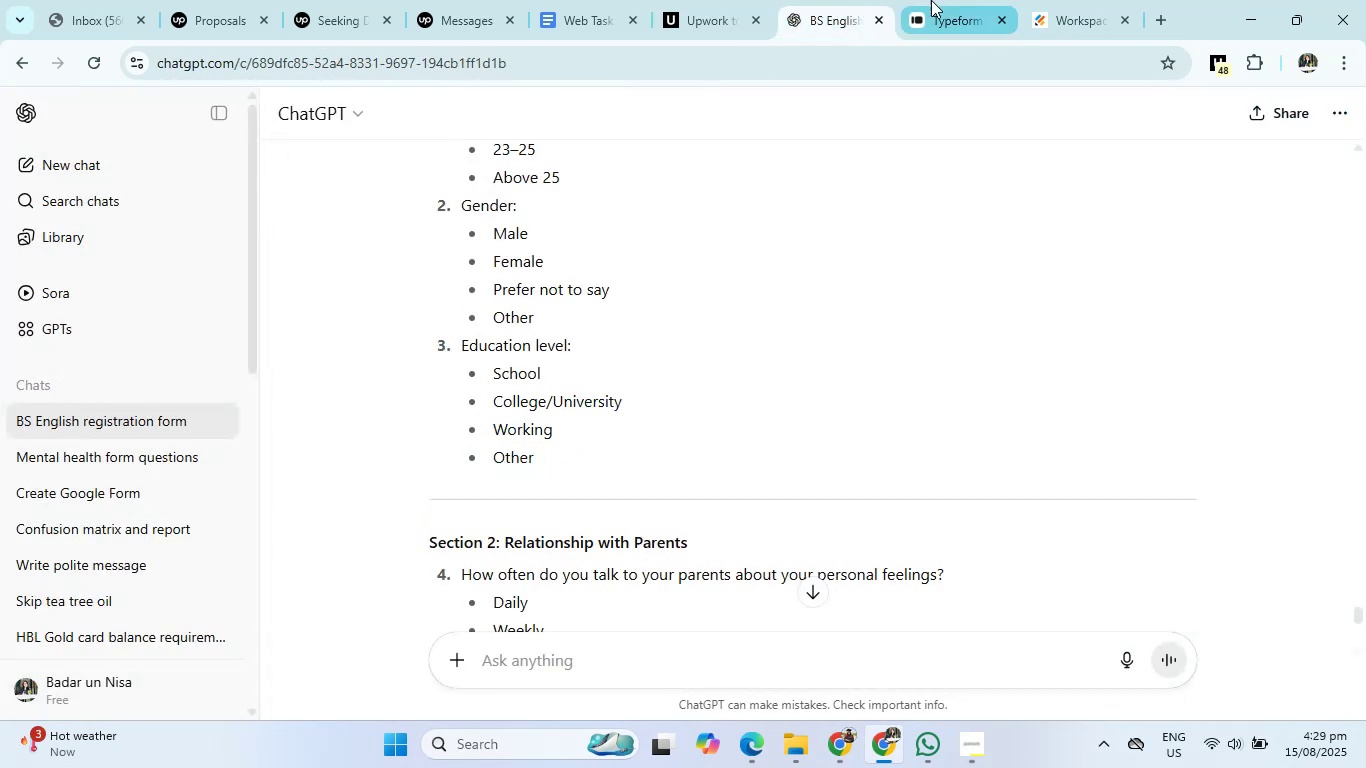 
left_click([934, 0])
 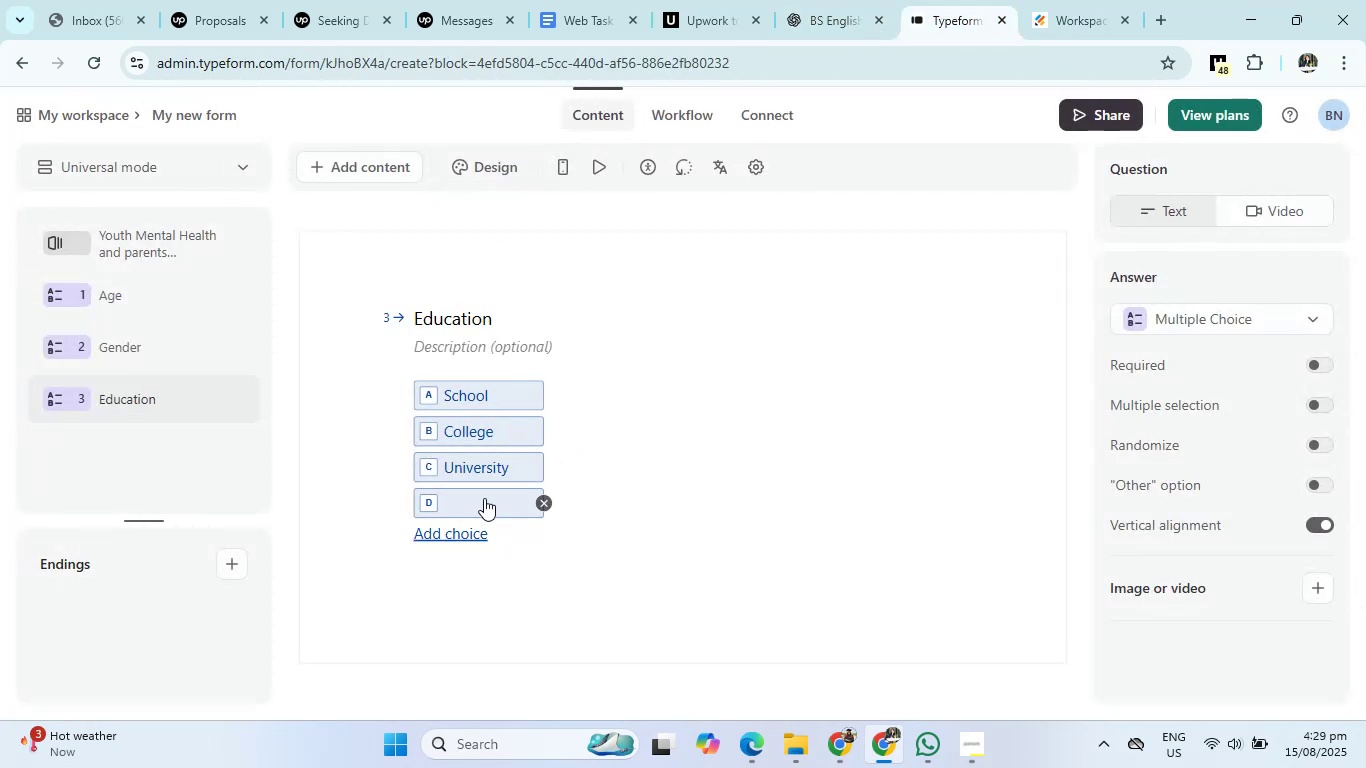 
left_click([484, 498])
 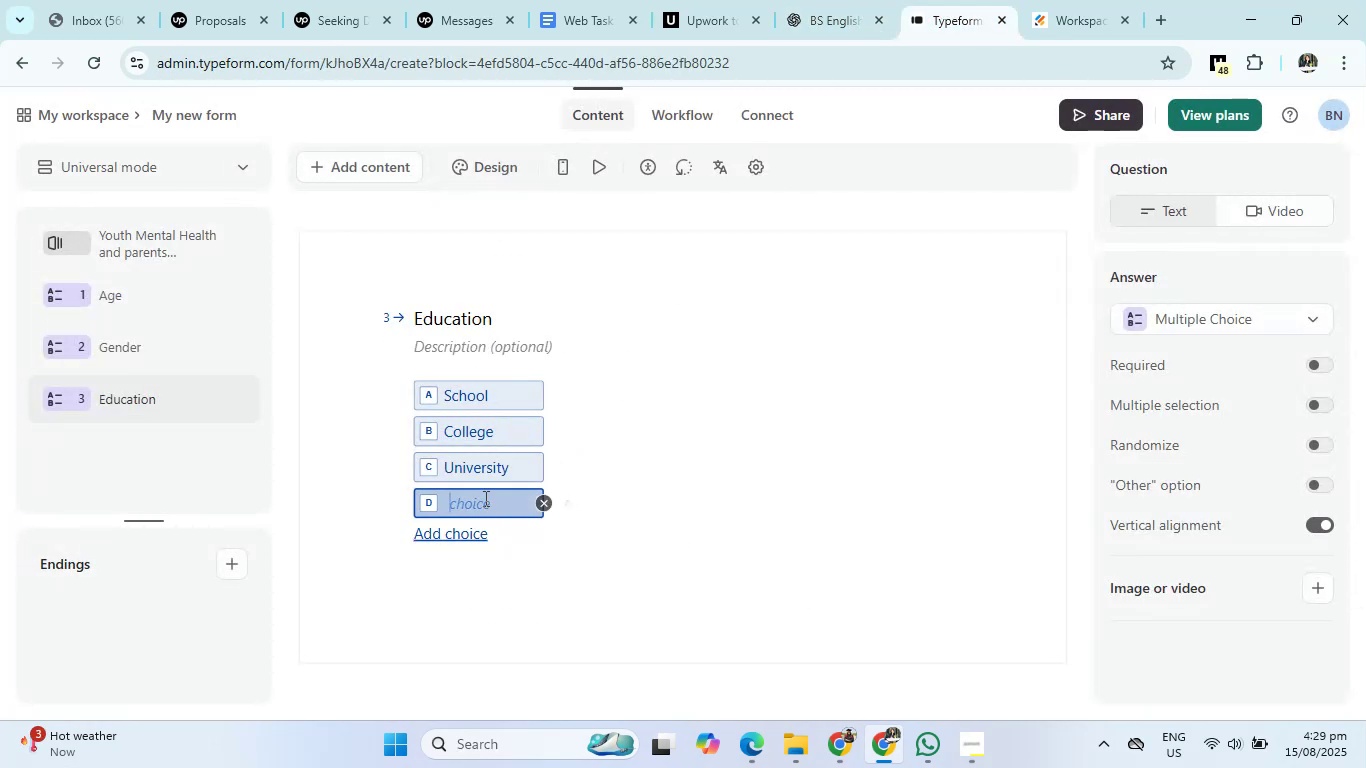 
type(working)
 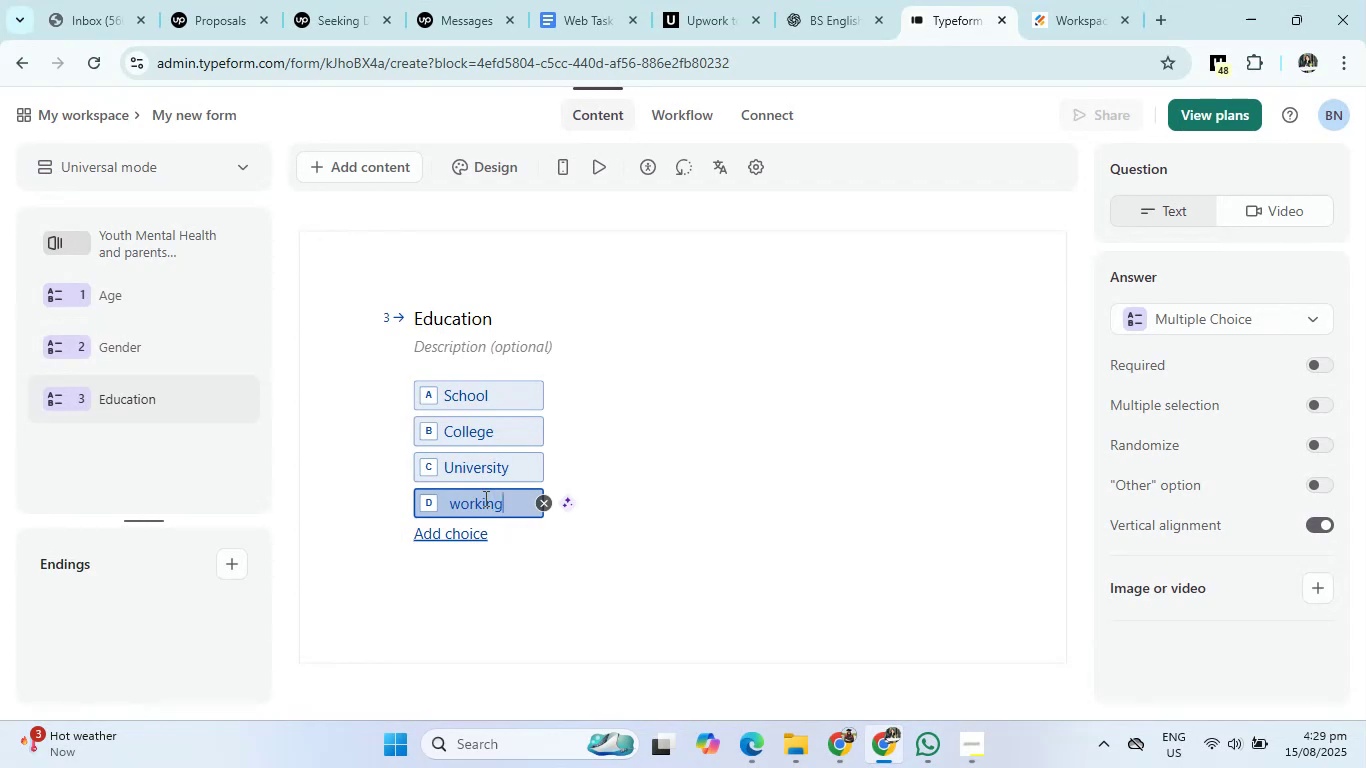 
key(Enter)
 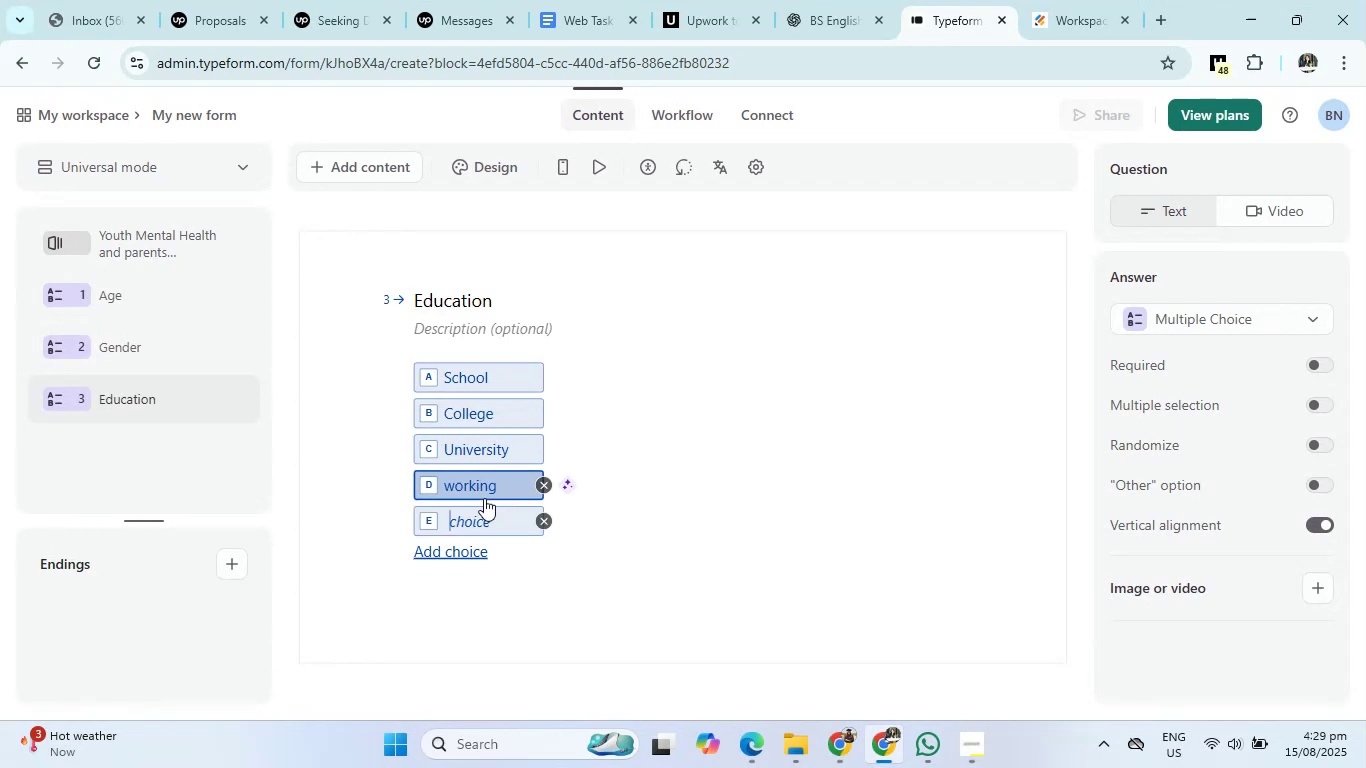 
type(other)
 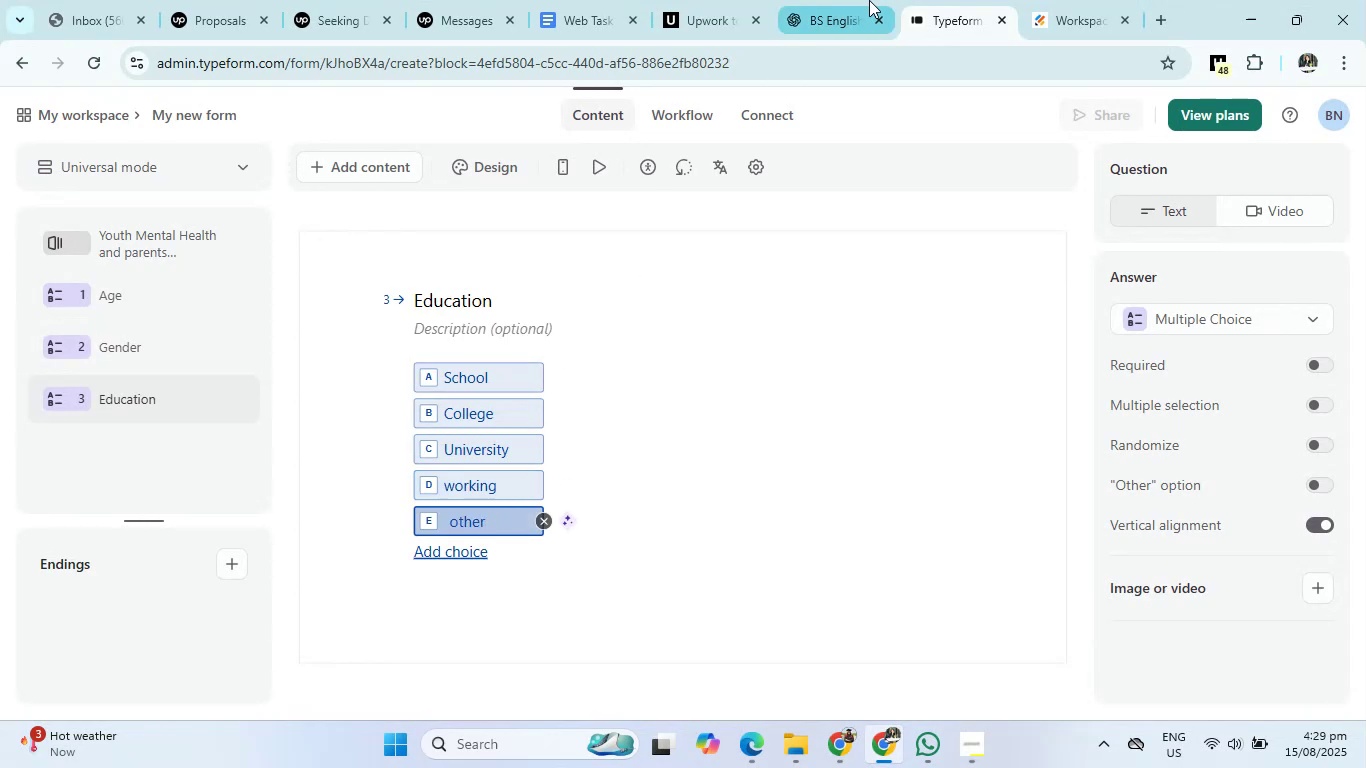 
left_click([867, 0])
 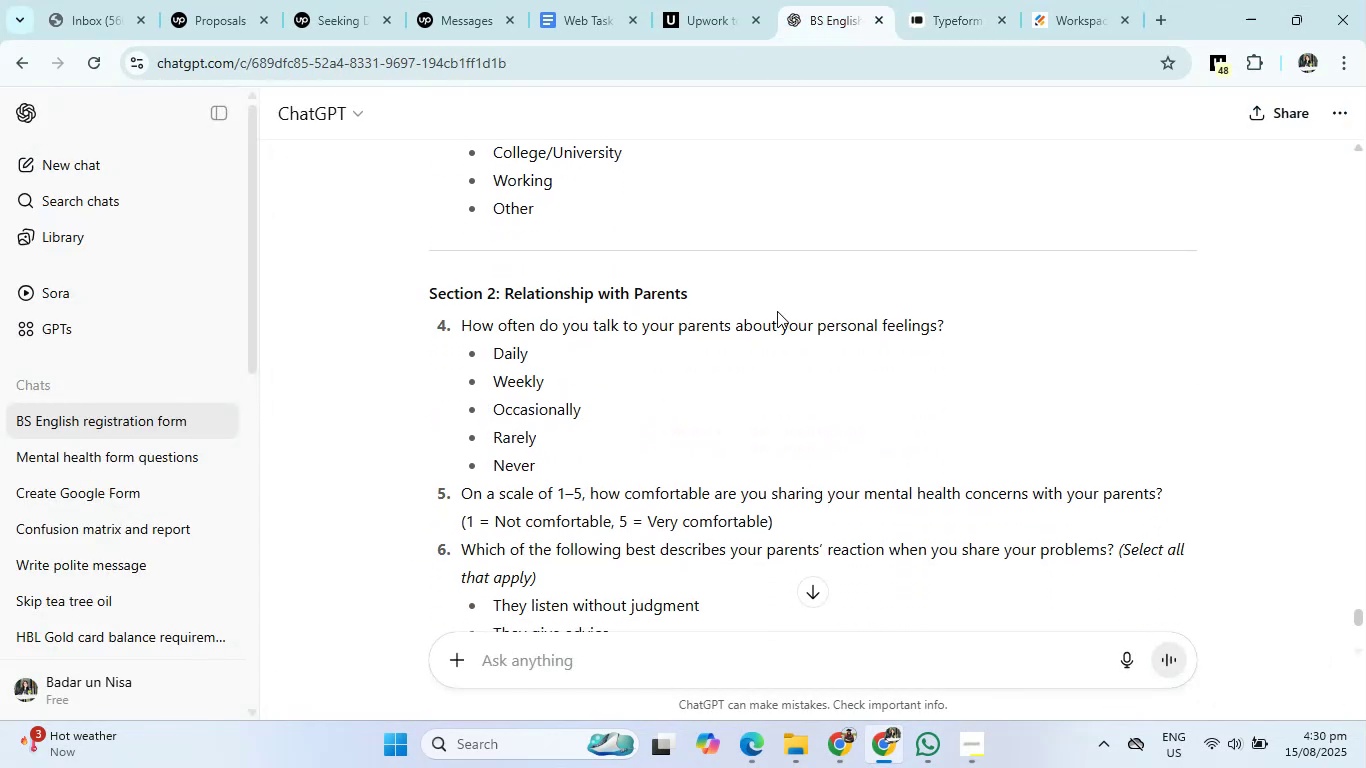 
mouse_move([947, -5])
 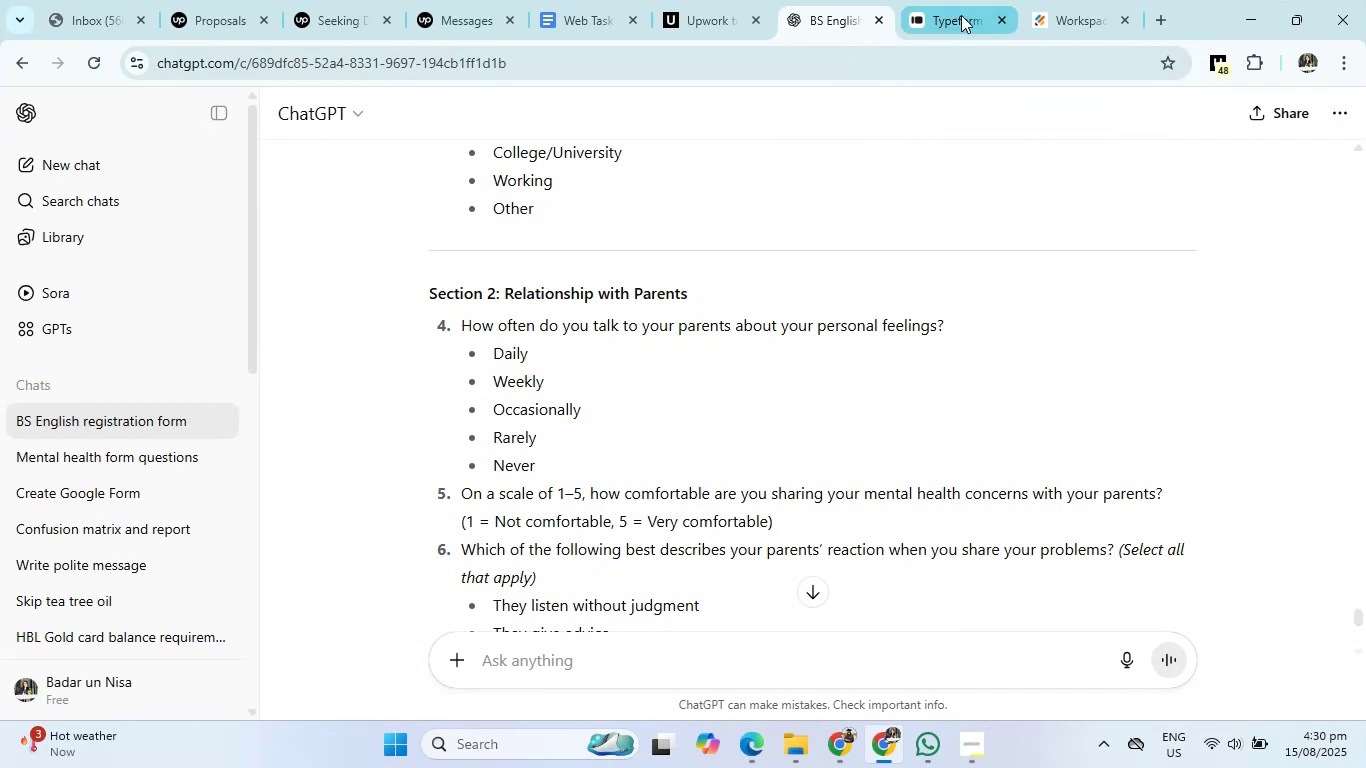 
left_click([961, 9])
 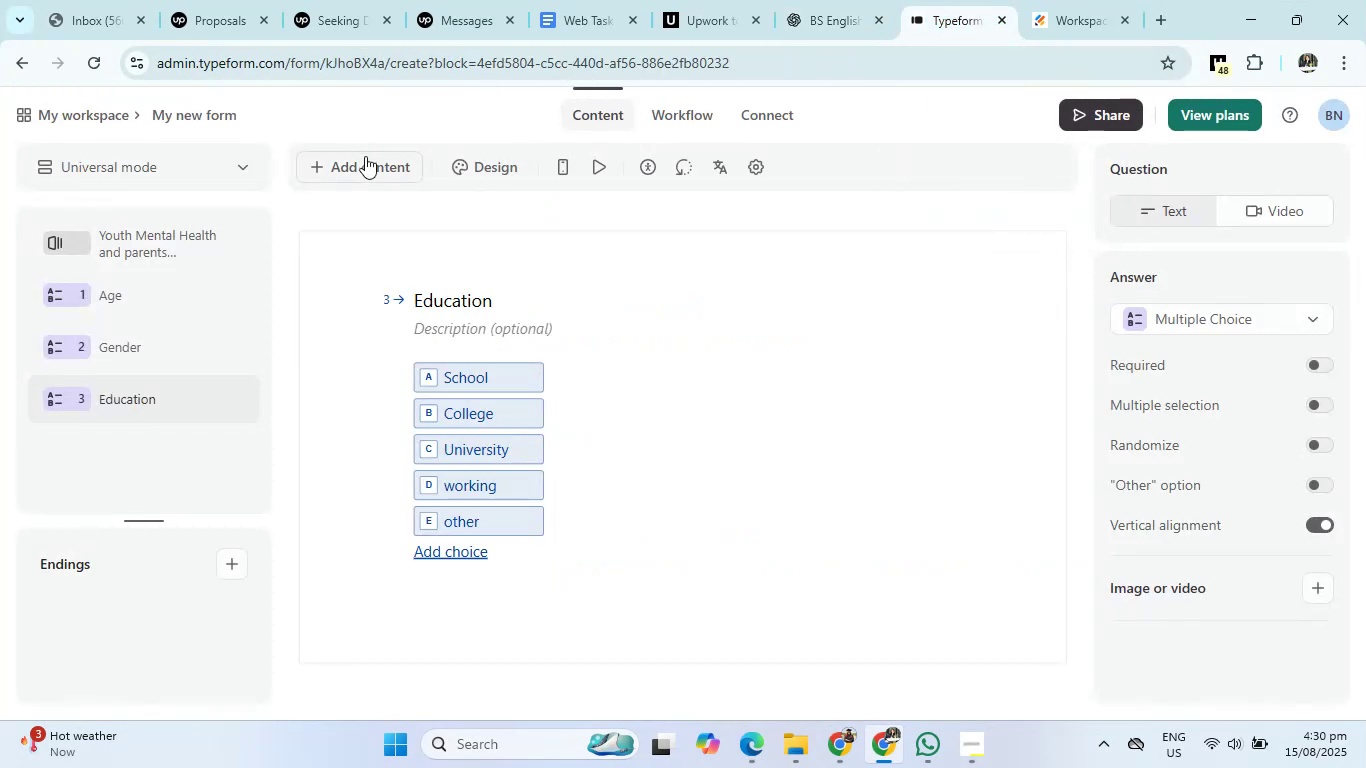 
left_click([365, 156])
 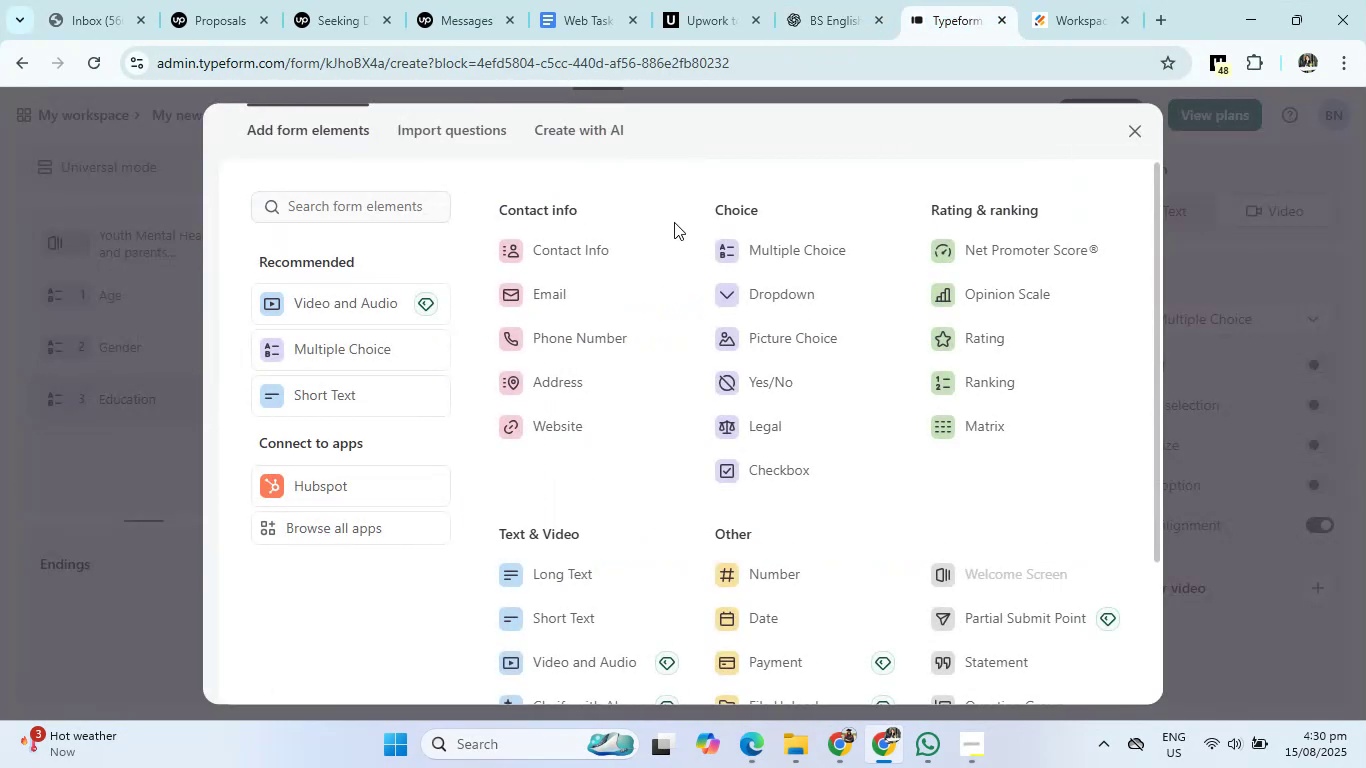 
left_click([736, 233])
 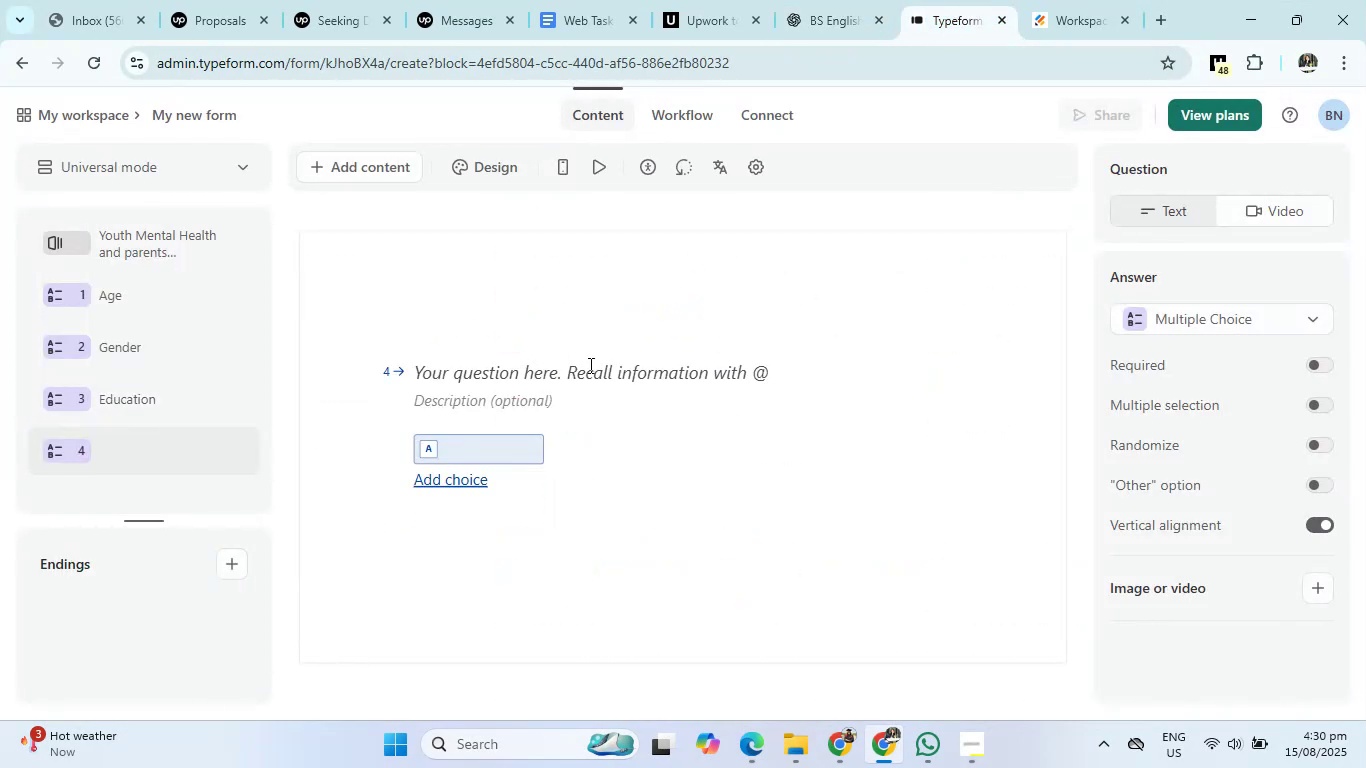 
left_click([589, 365])
 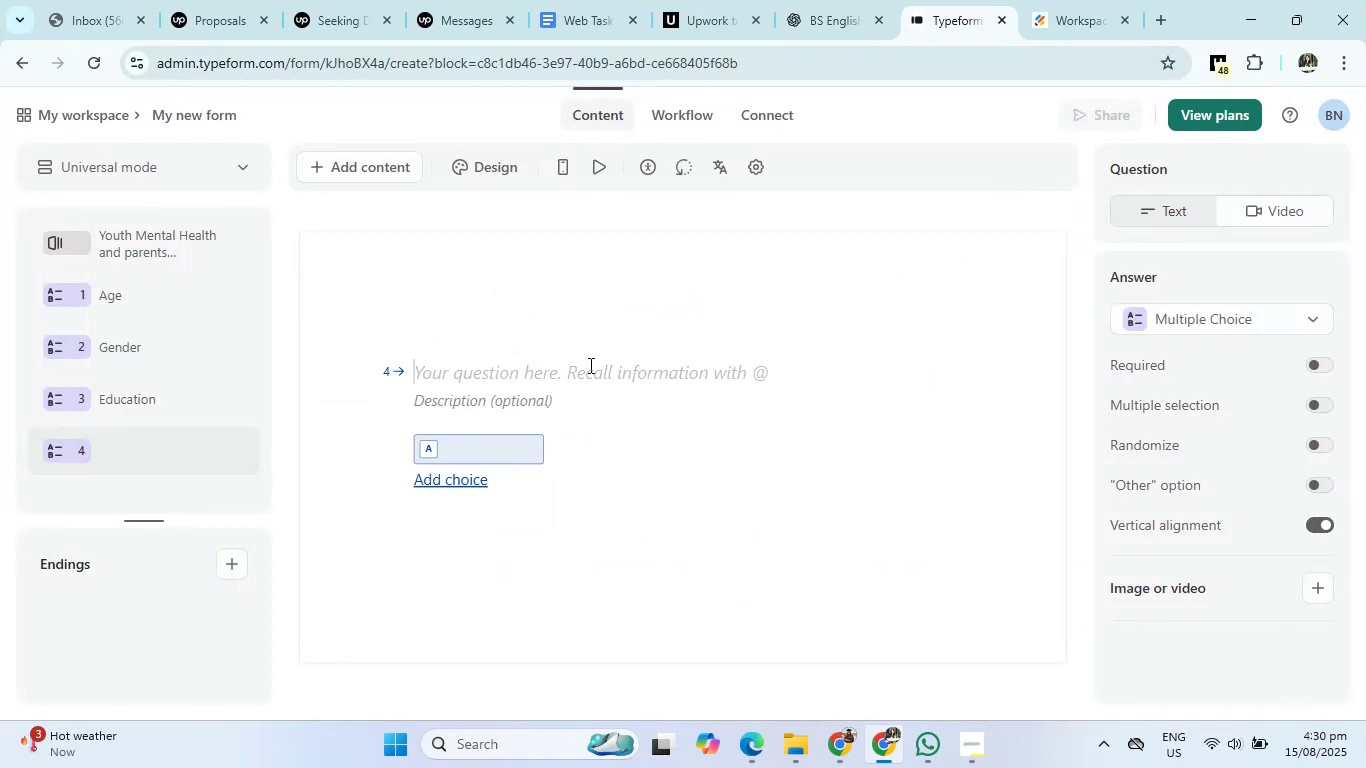 
type(How often do you talk with your parenst )
key(Backspace)
key(Backspace)
key(Backspace)
key(Backspace)
type(nts about u)
key(Backspace)
type(your personal feelings?)
 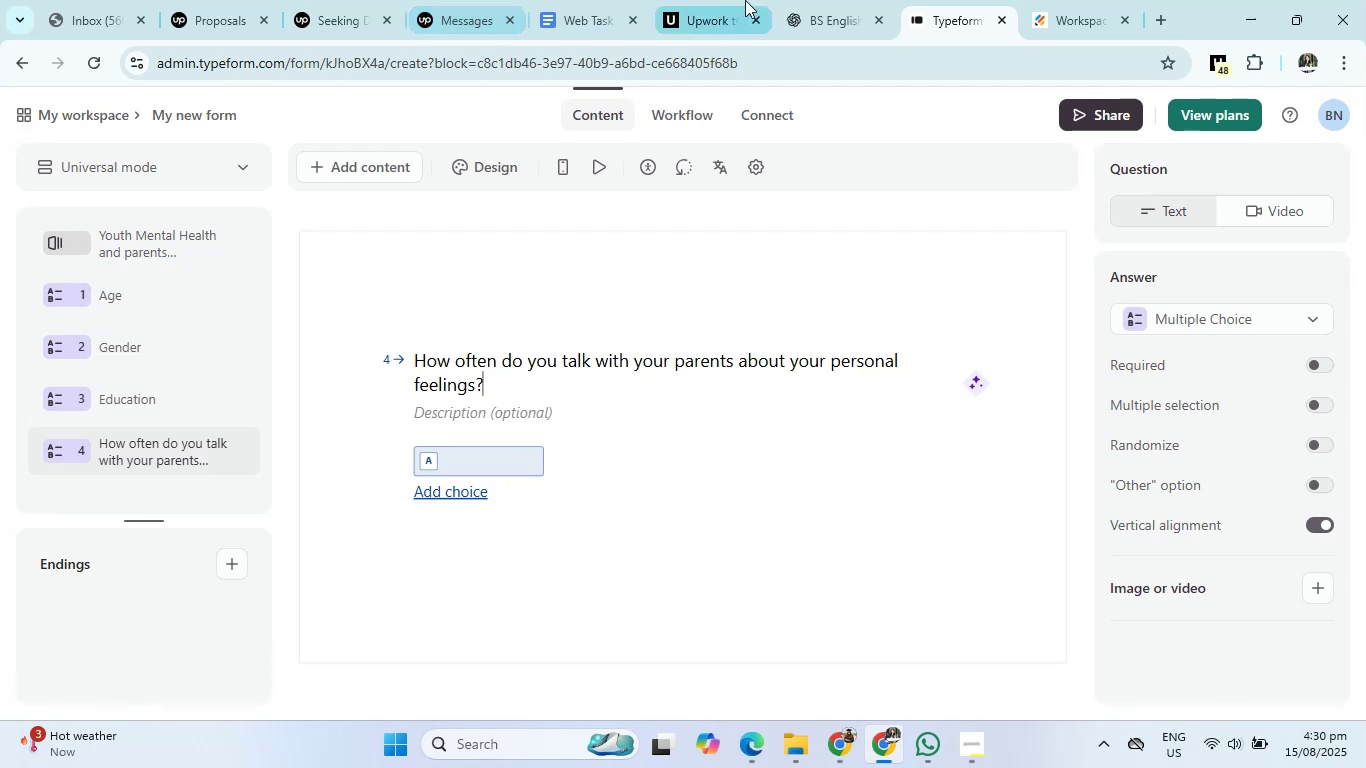 
left_click([795, 1])
 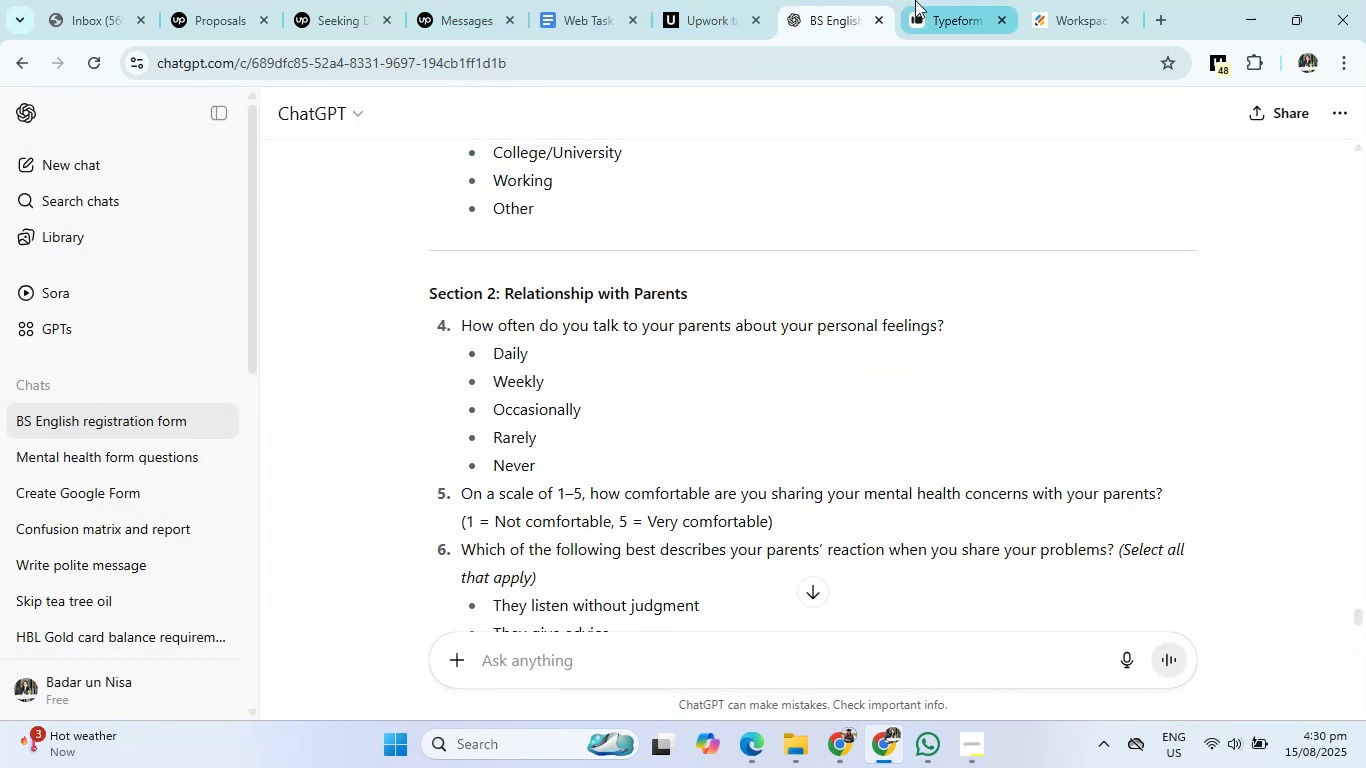 
left_click([920, 0])
 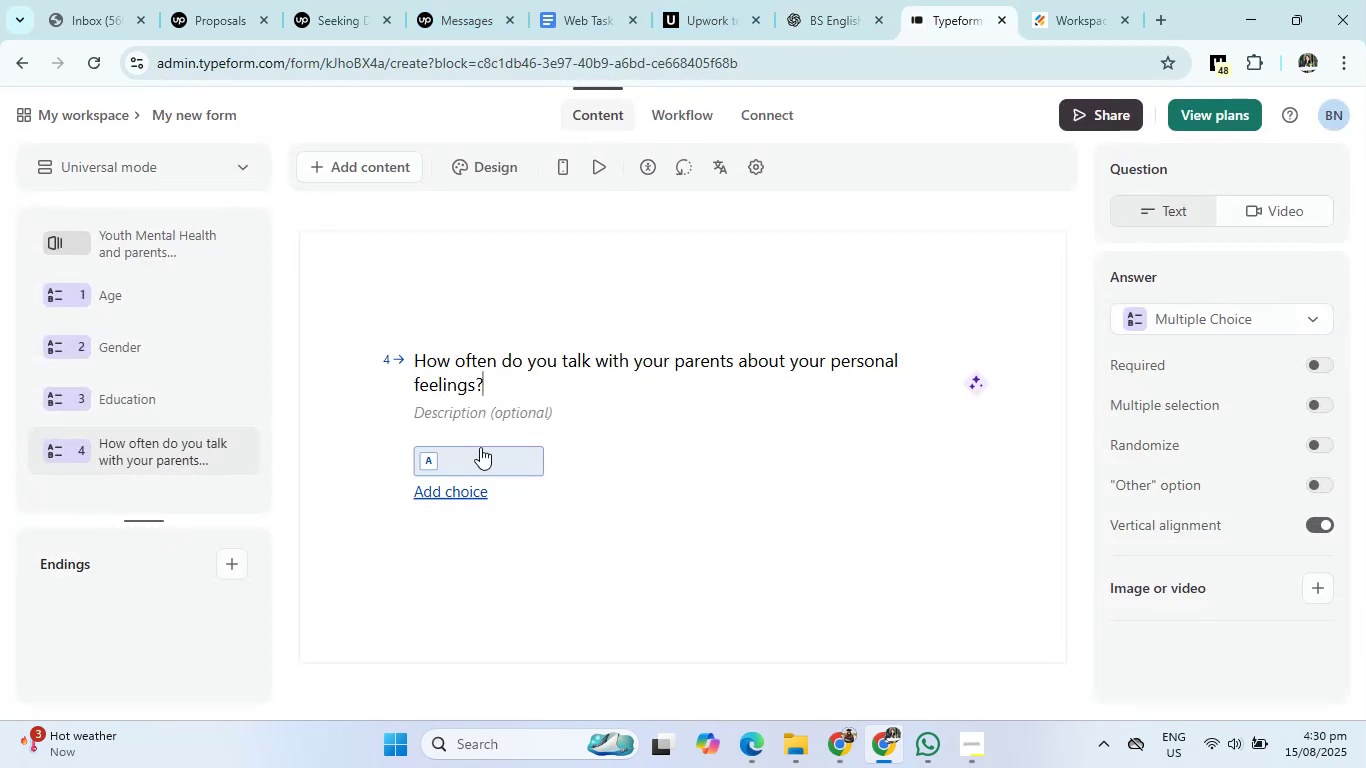 
left_click([481, 447])
 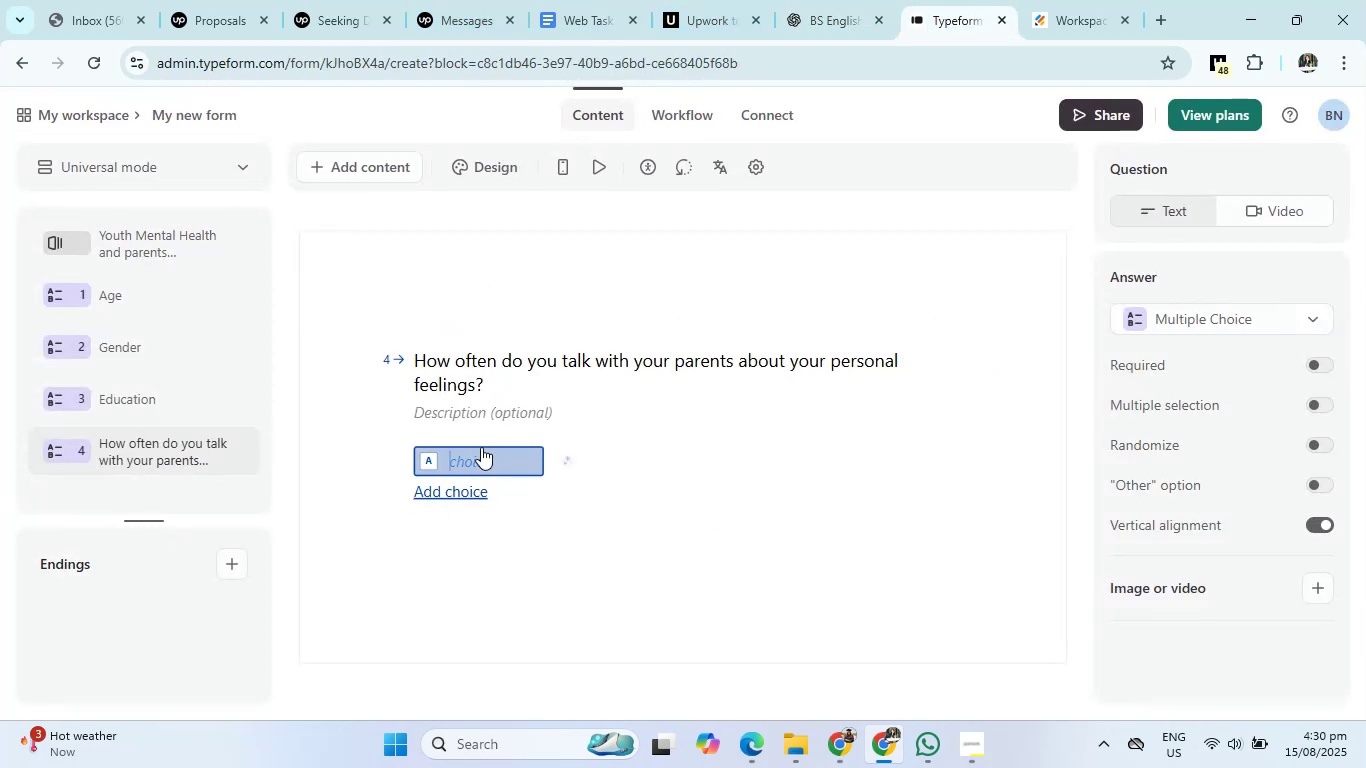 
type(daily)
 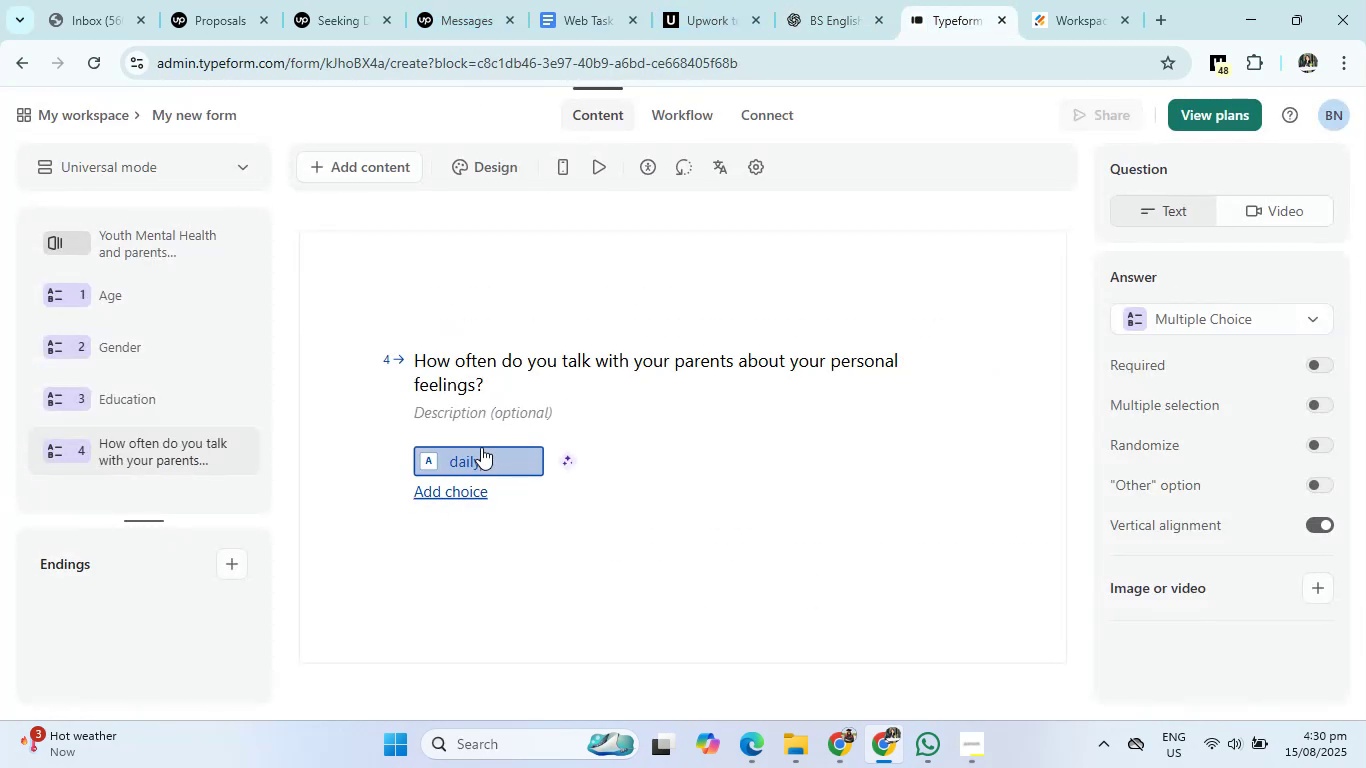 
key(Enter)
 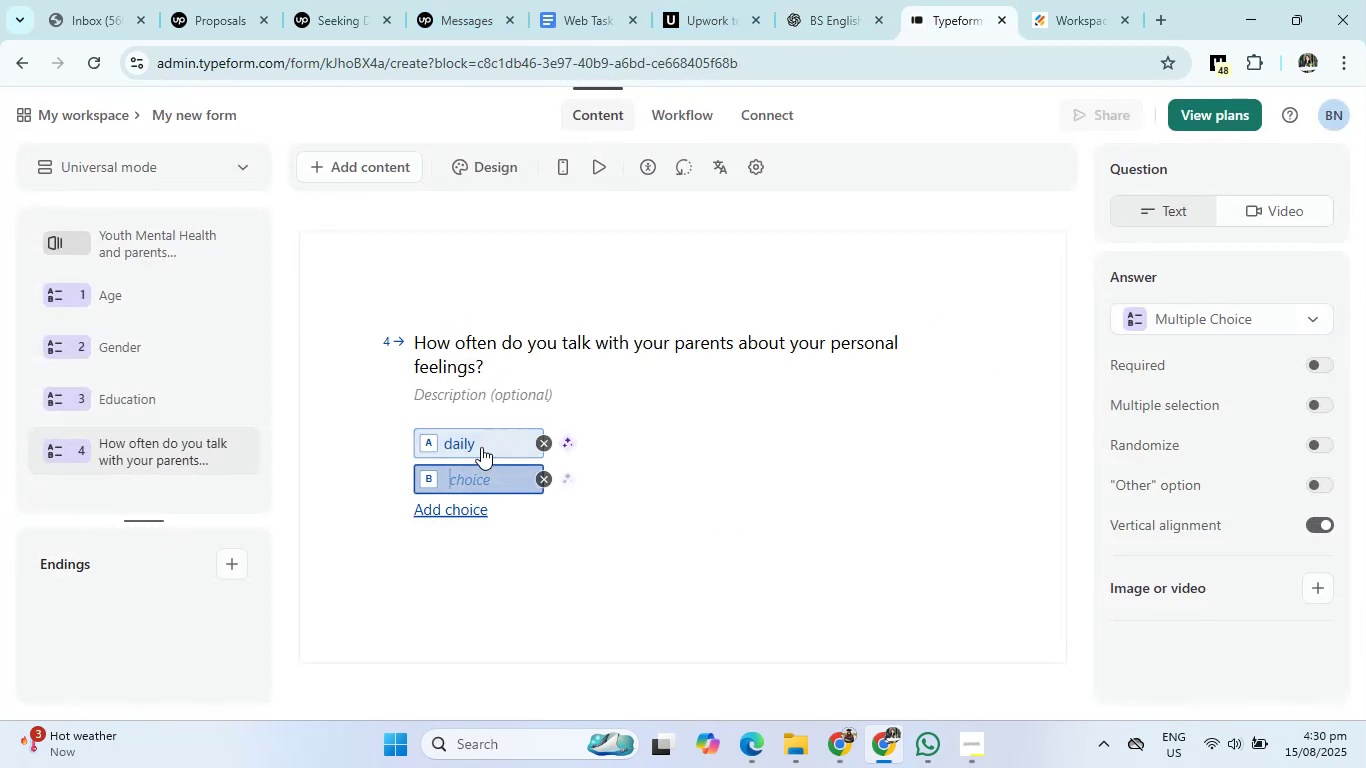 
type(weekly)
 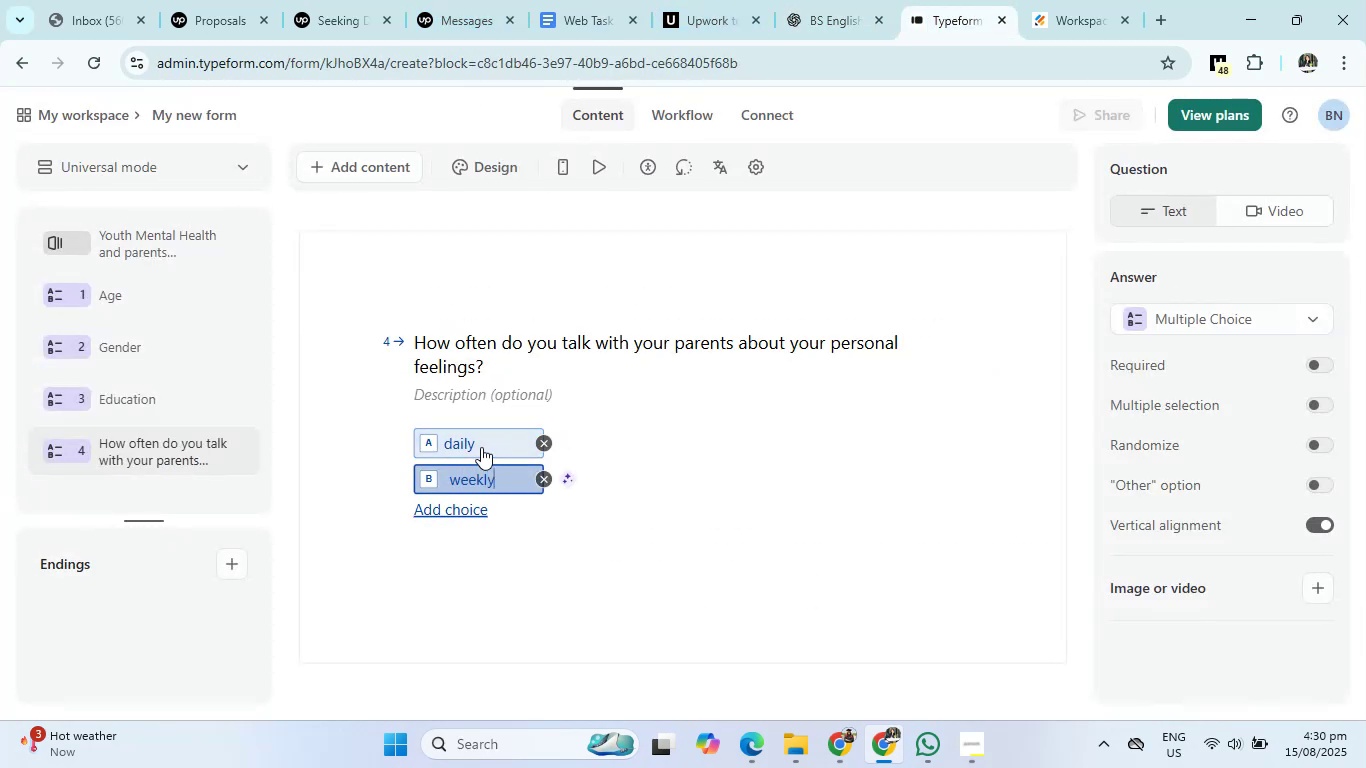 
key(Enter)
 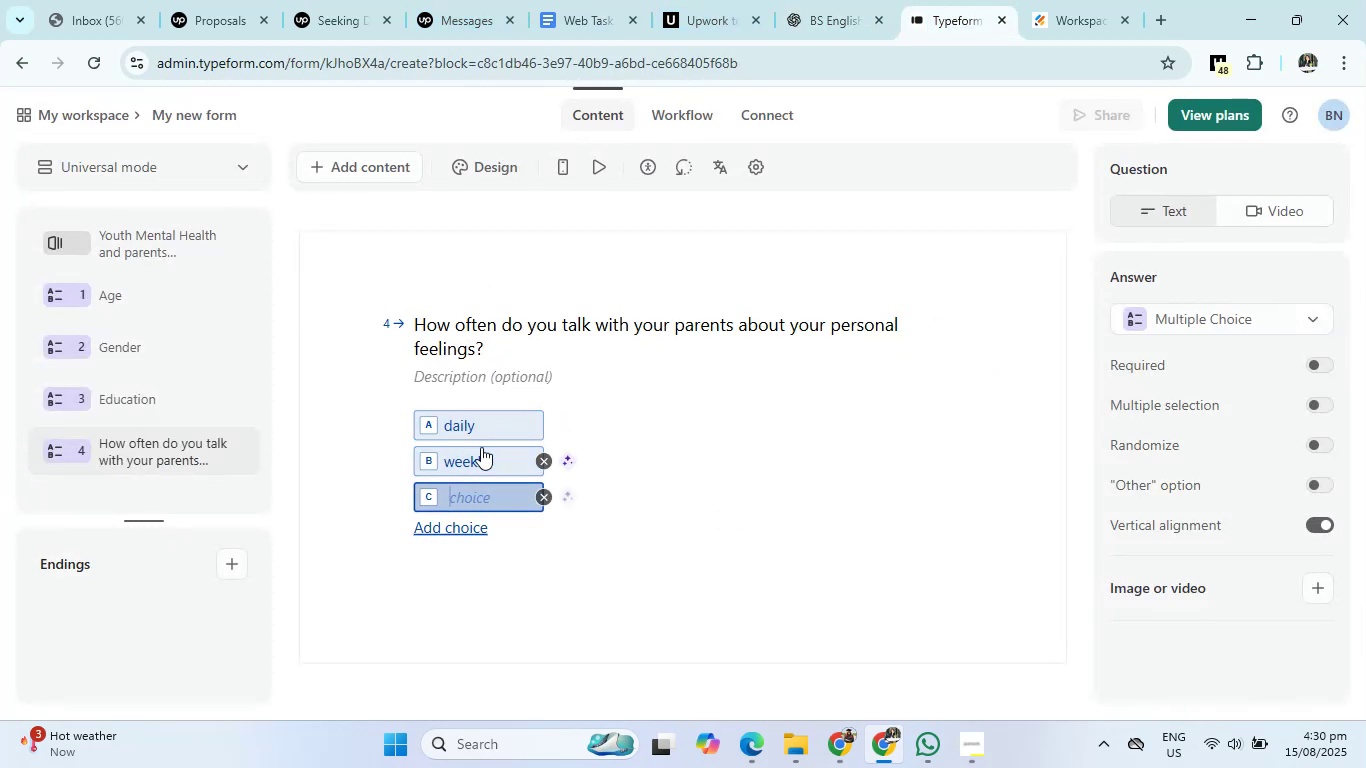 
type(ocasionaly)
 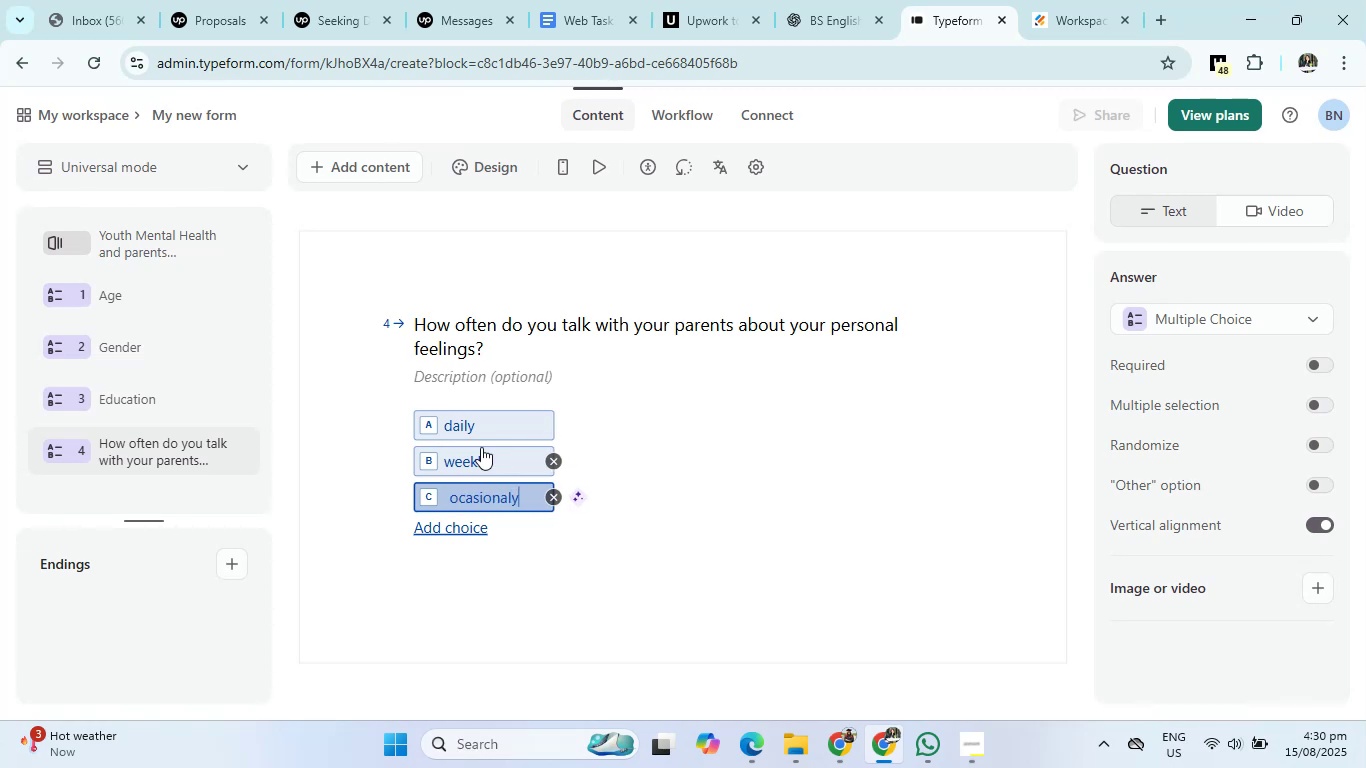 
key(Enter)
 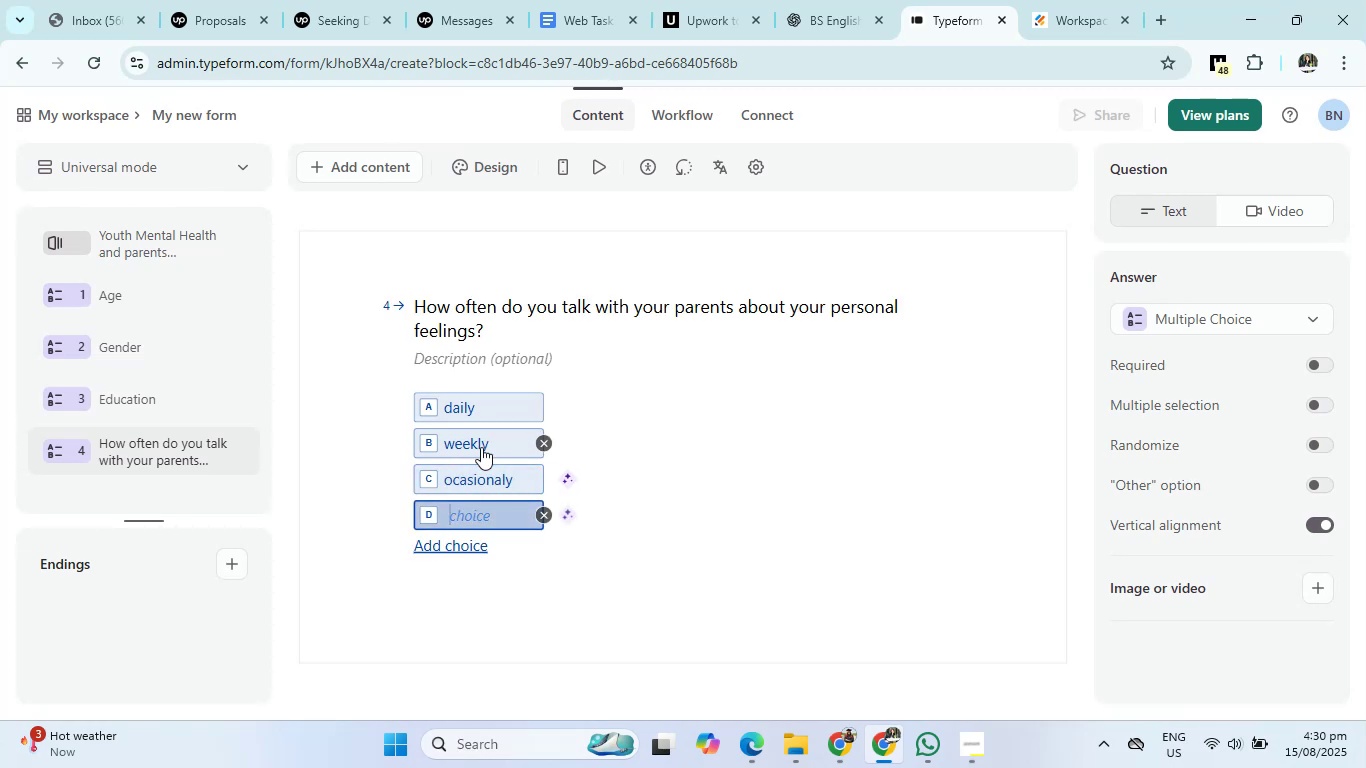 
type(rarely)
 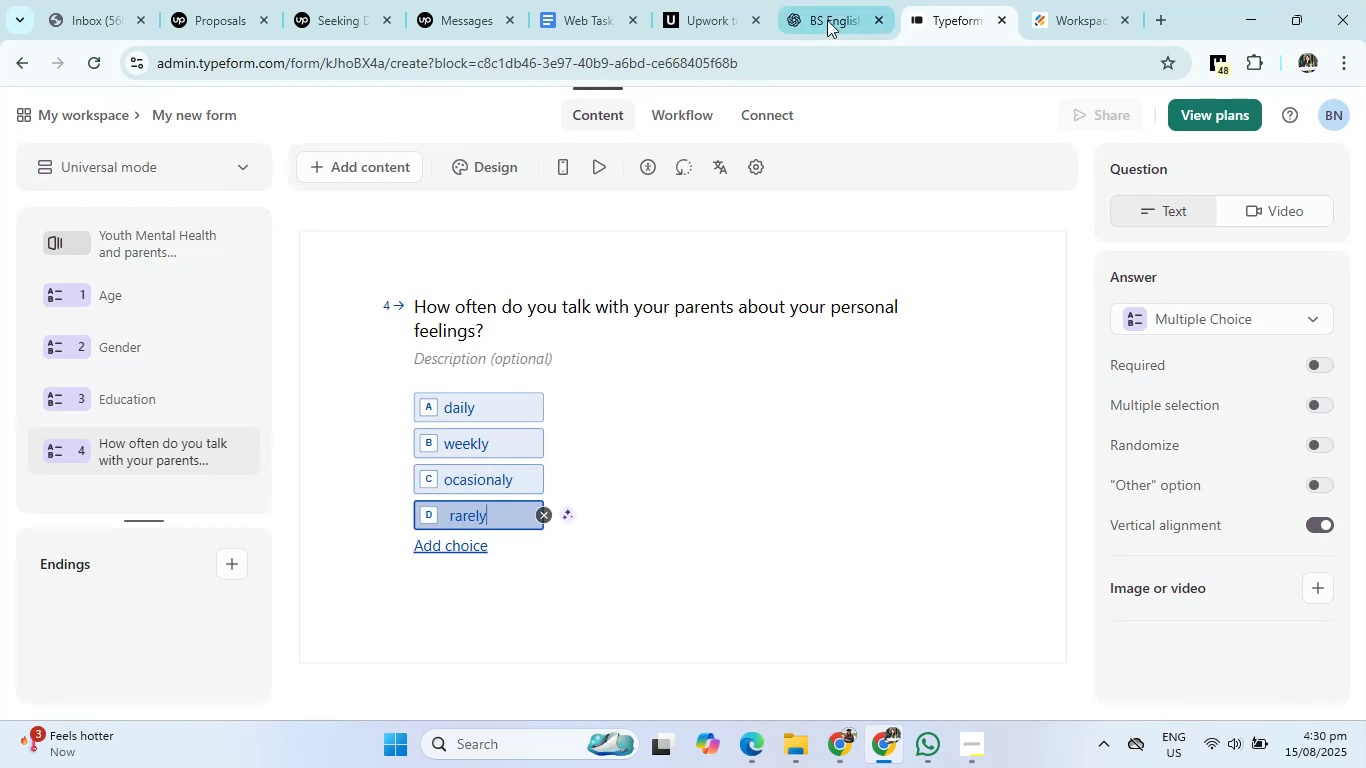 
left_click([823, 15])
 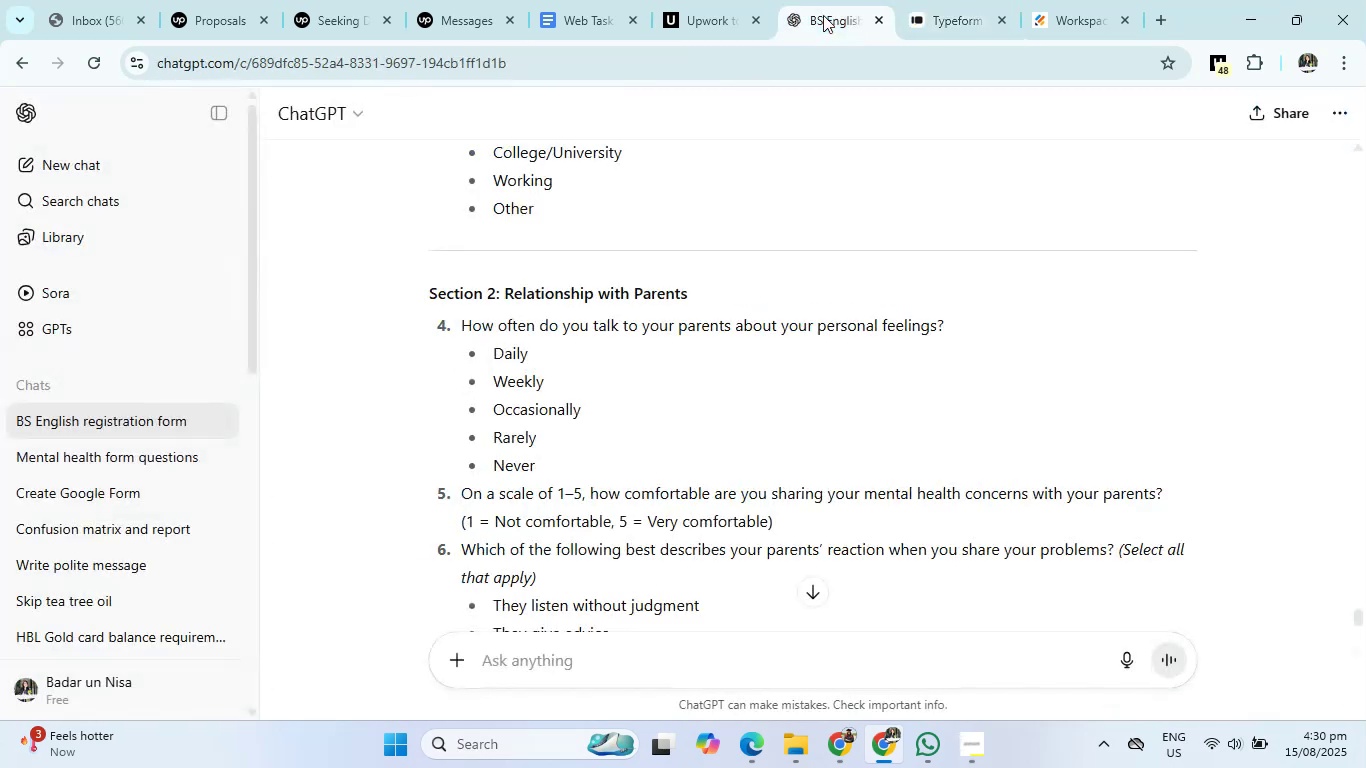 
mouse_move([724, 415])
 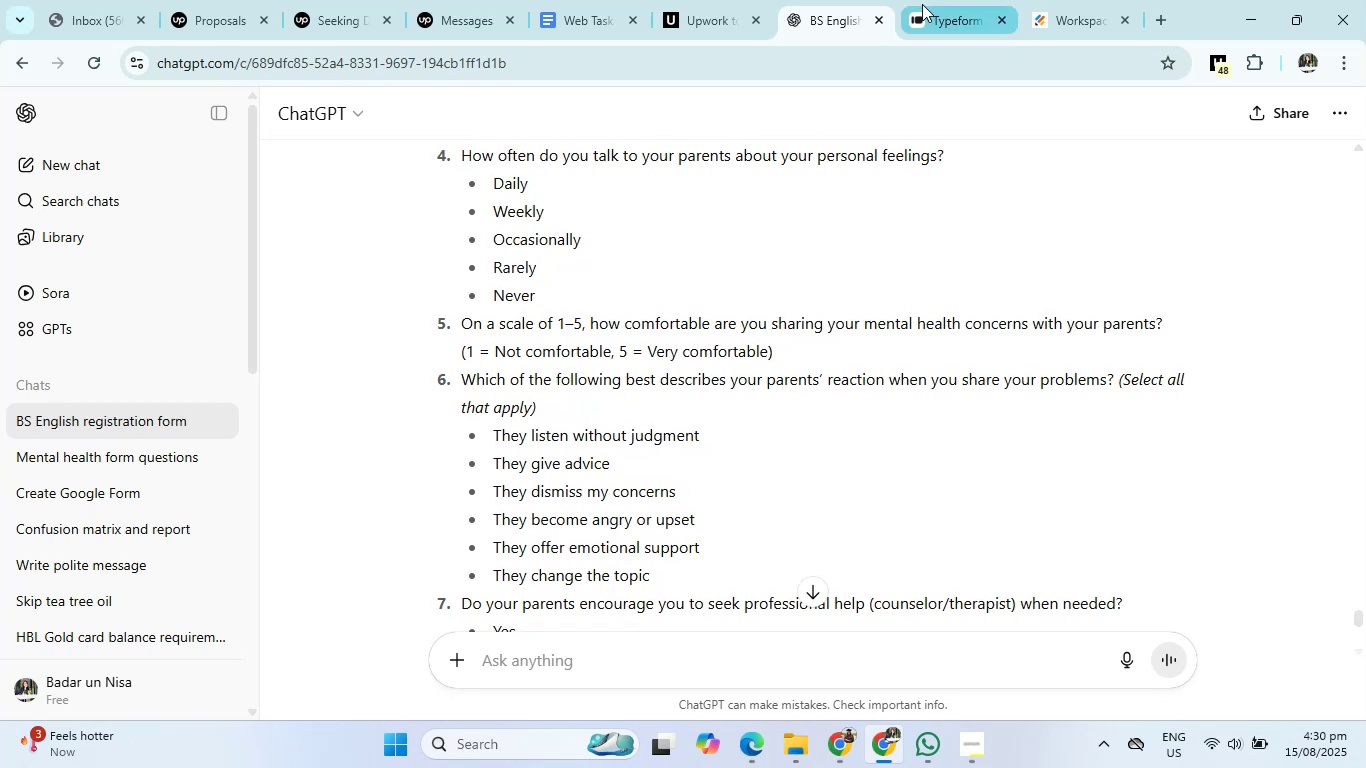 
left_click([922, 4])
 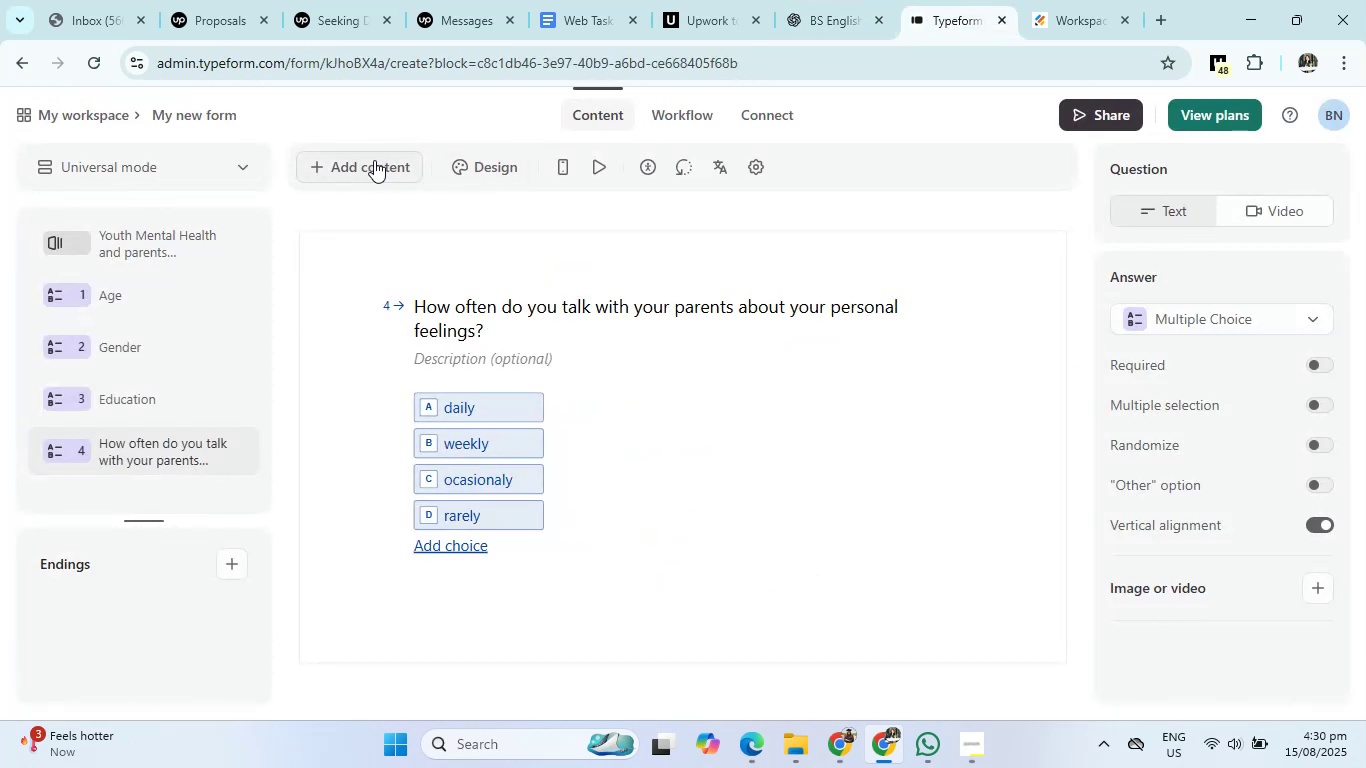 
left_click([373, 159])
 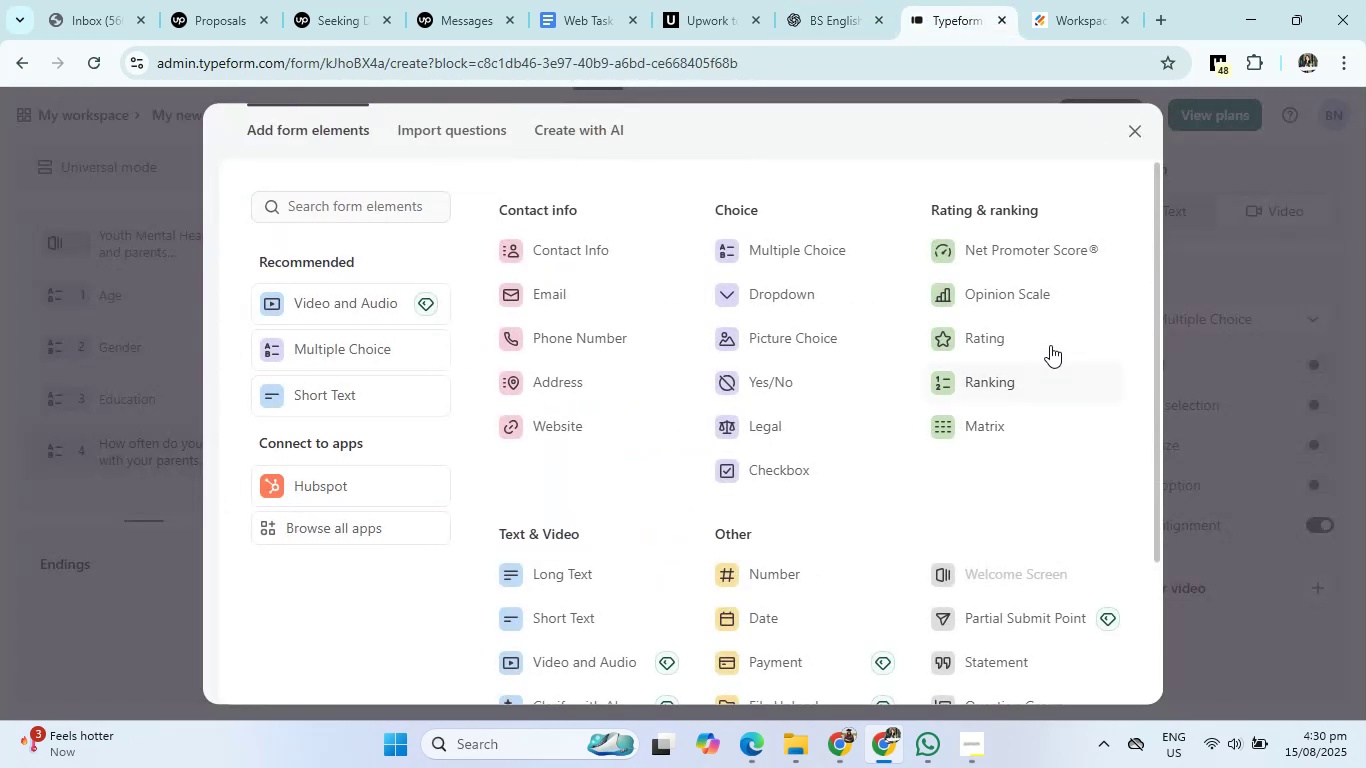 
left_click([1051, 300])
 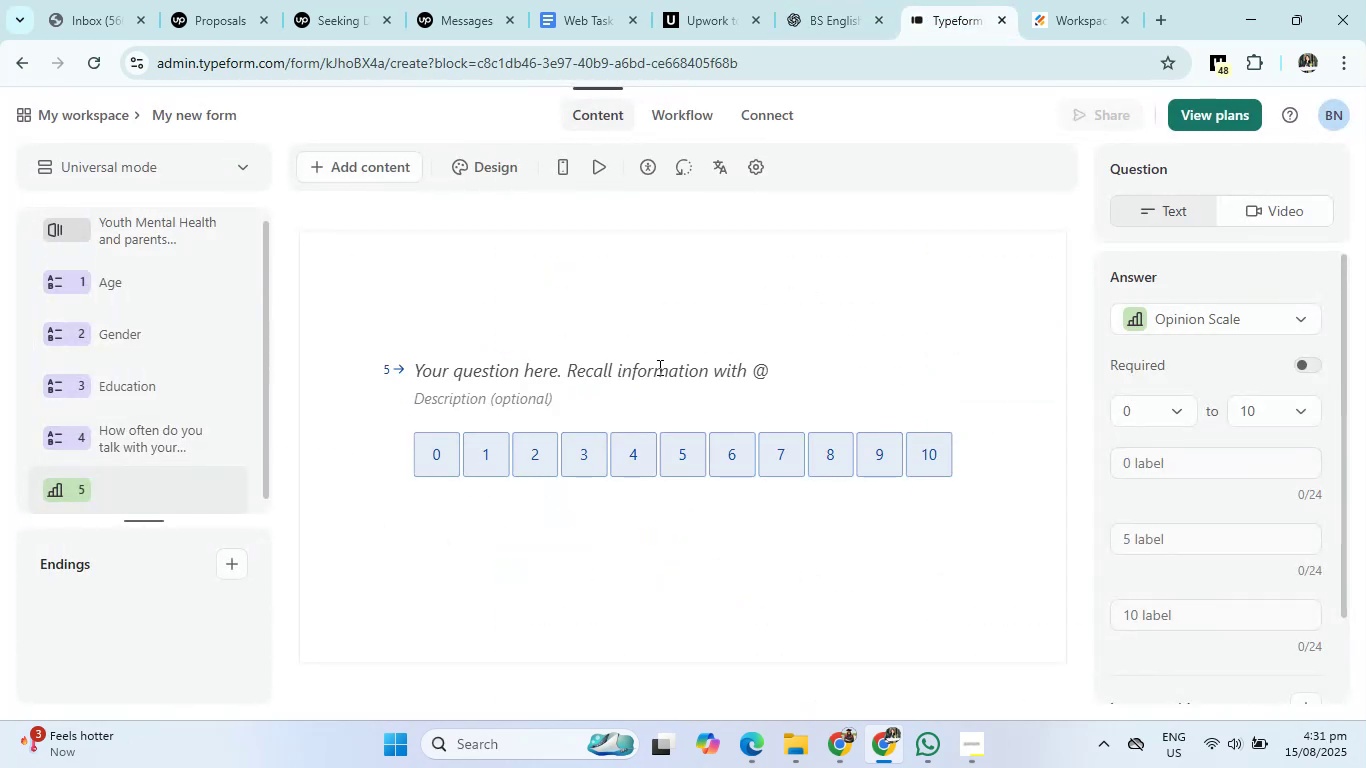 
left_click([658, 371])
 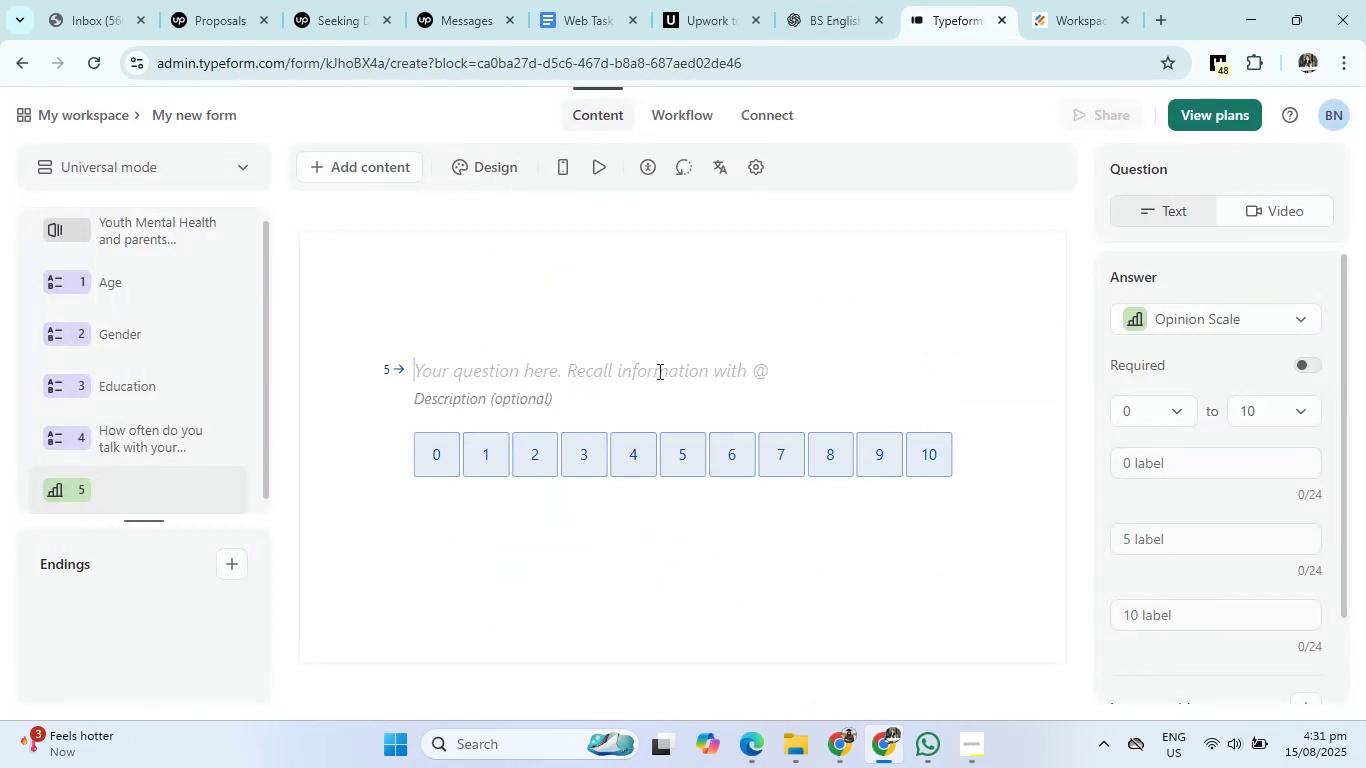 
type(how comfortable are you sharing mental concerns with your parents?)
 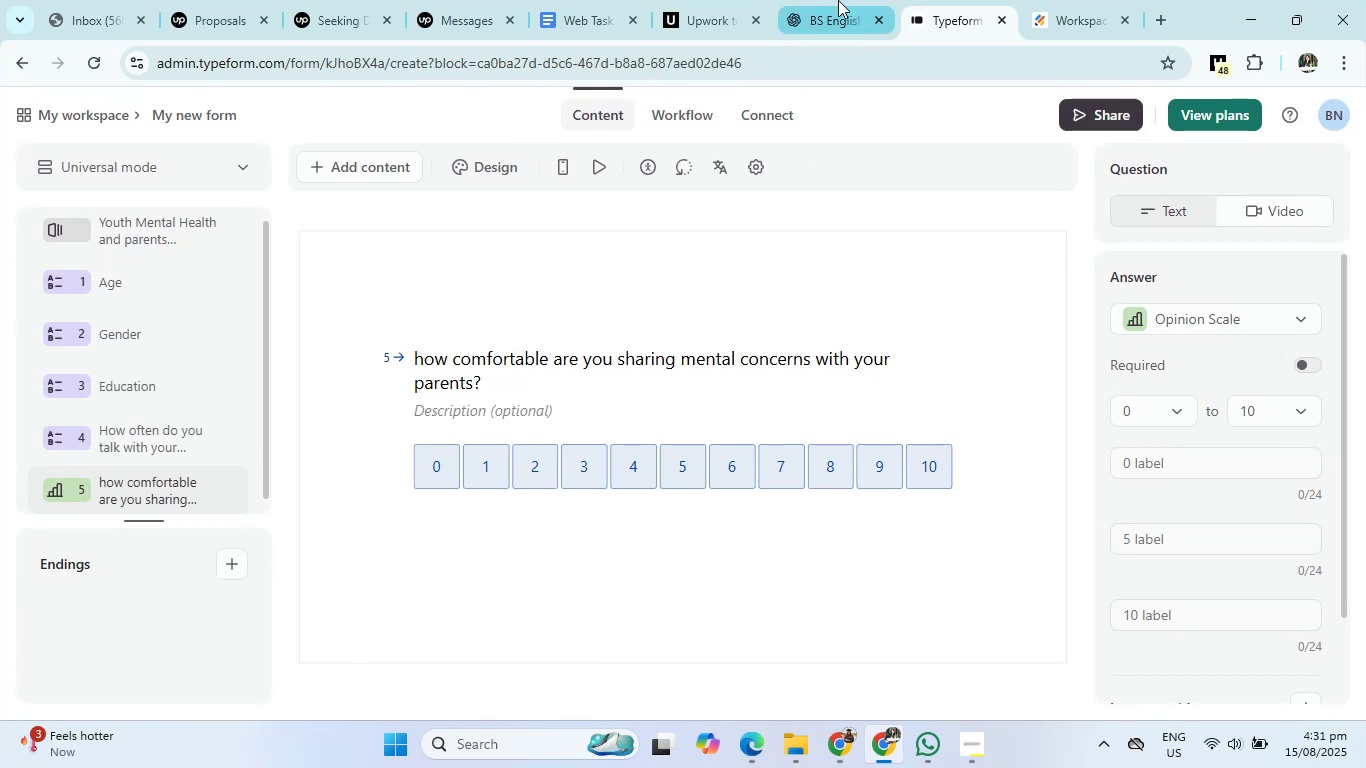 
left_click([837, 0])
 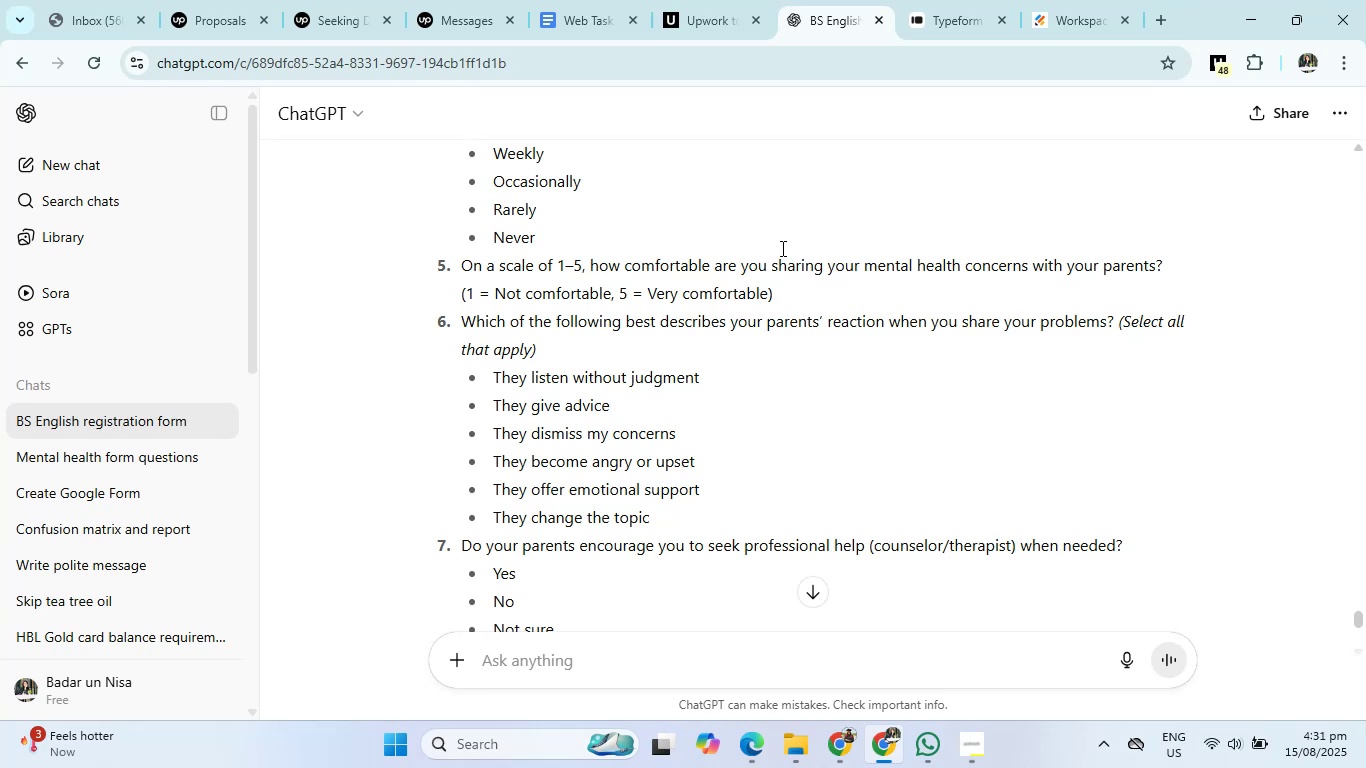 
wait(6.52)
 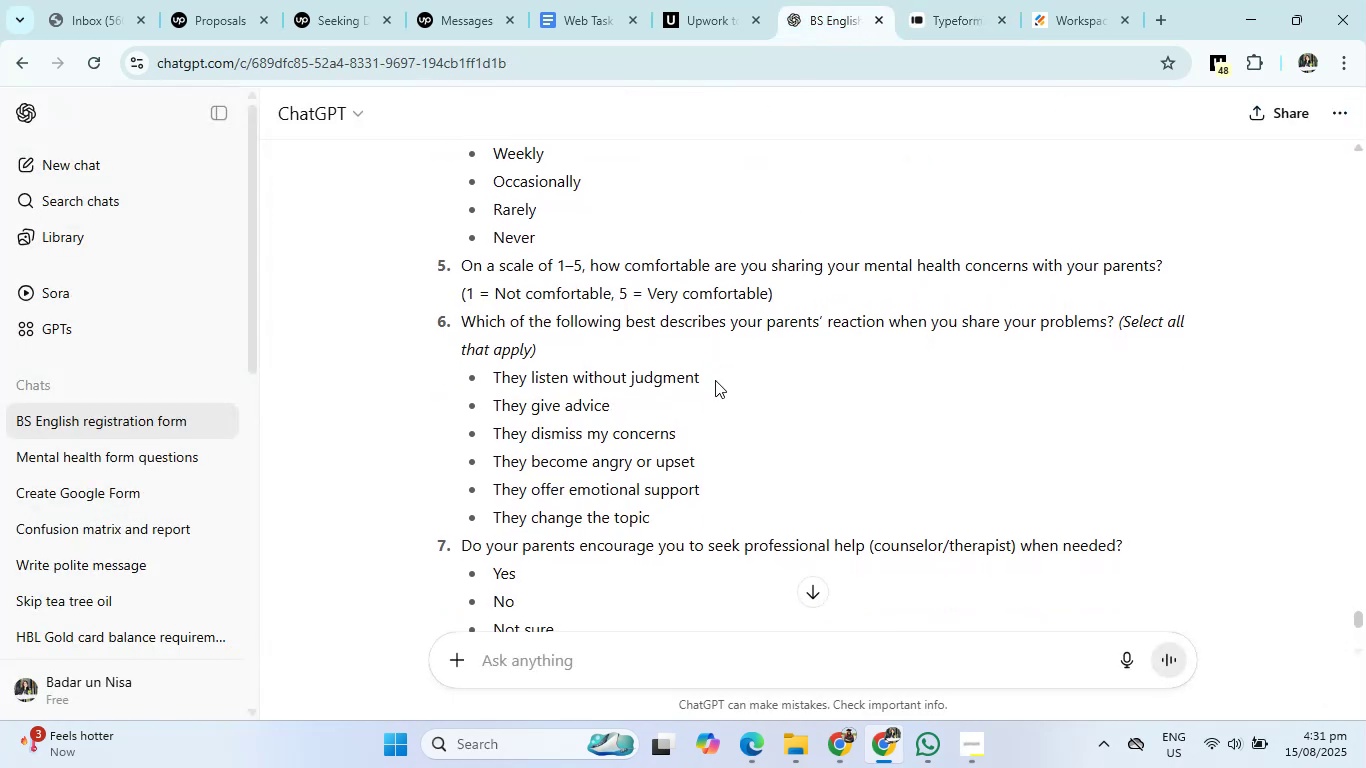 
left_click([944, 0])
 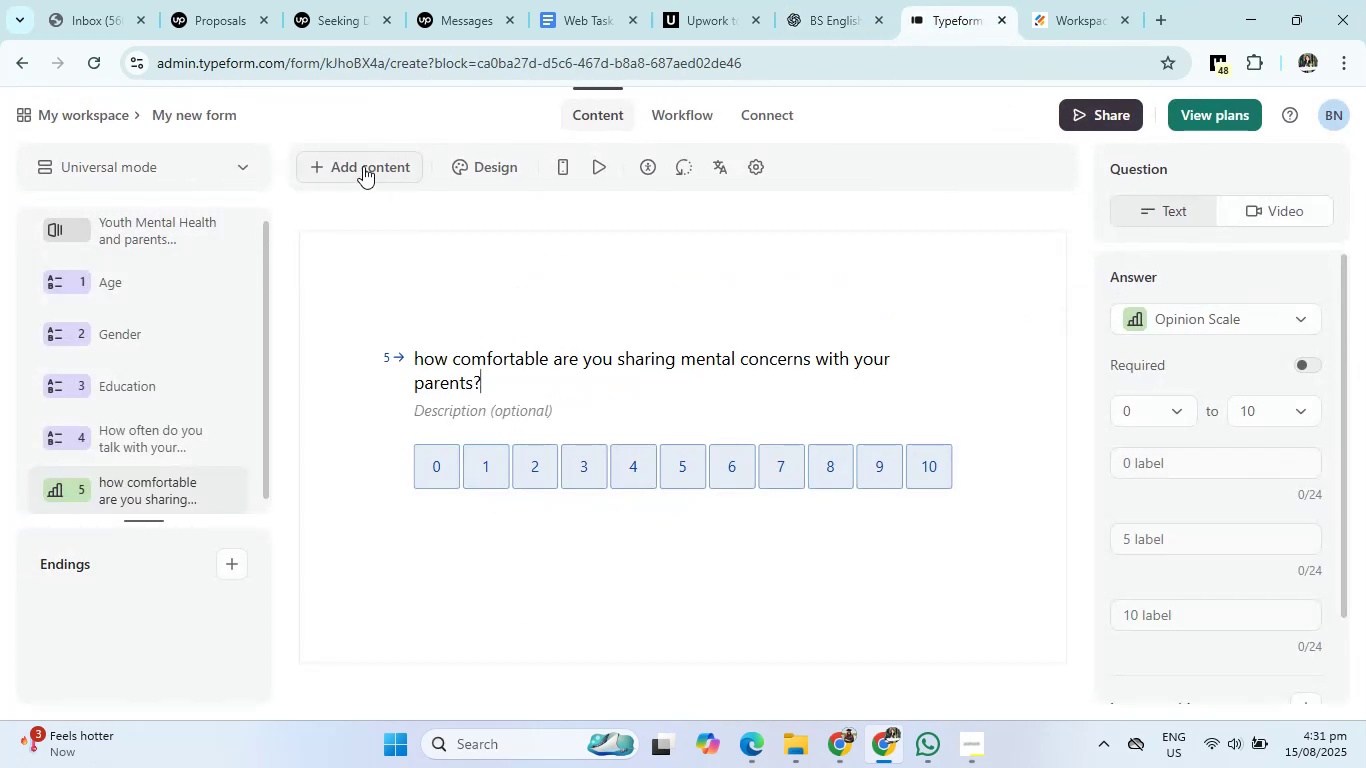 
left_click([361, 162])
 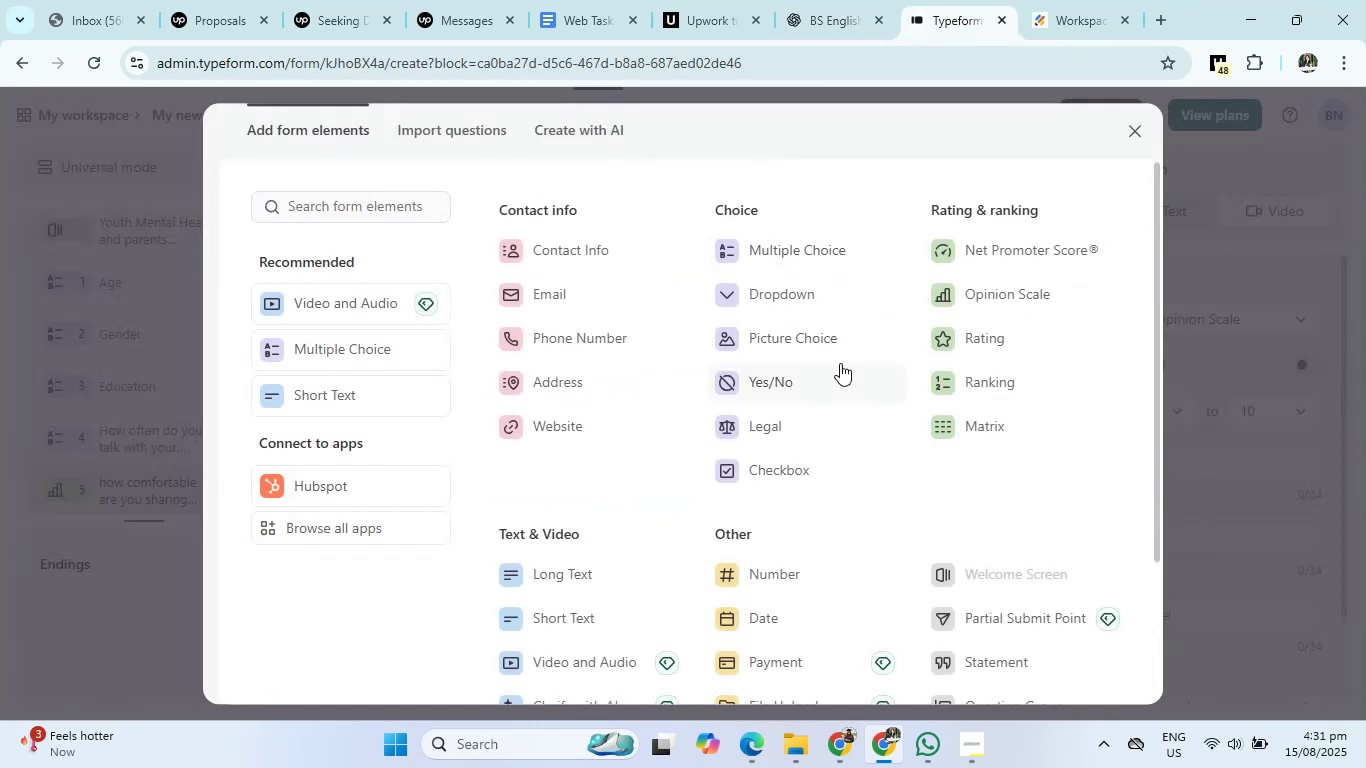 
mouse_move([787, 355])
 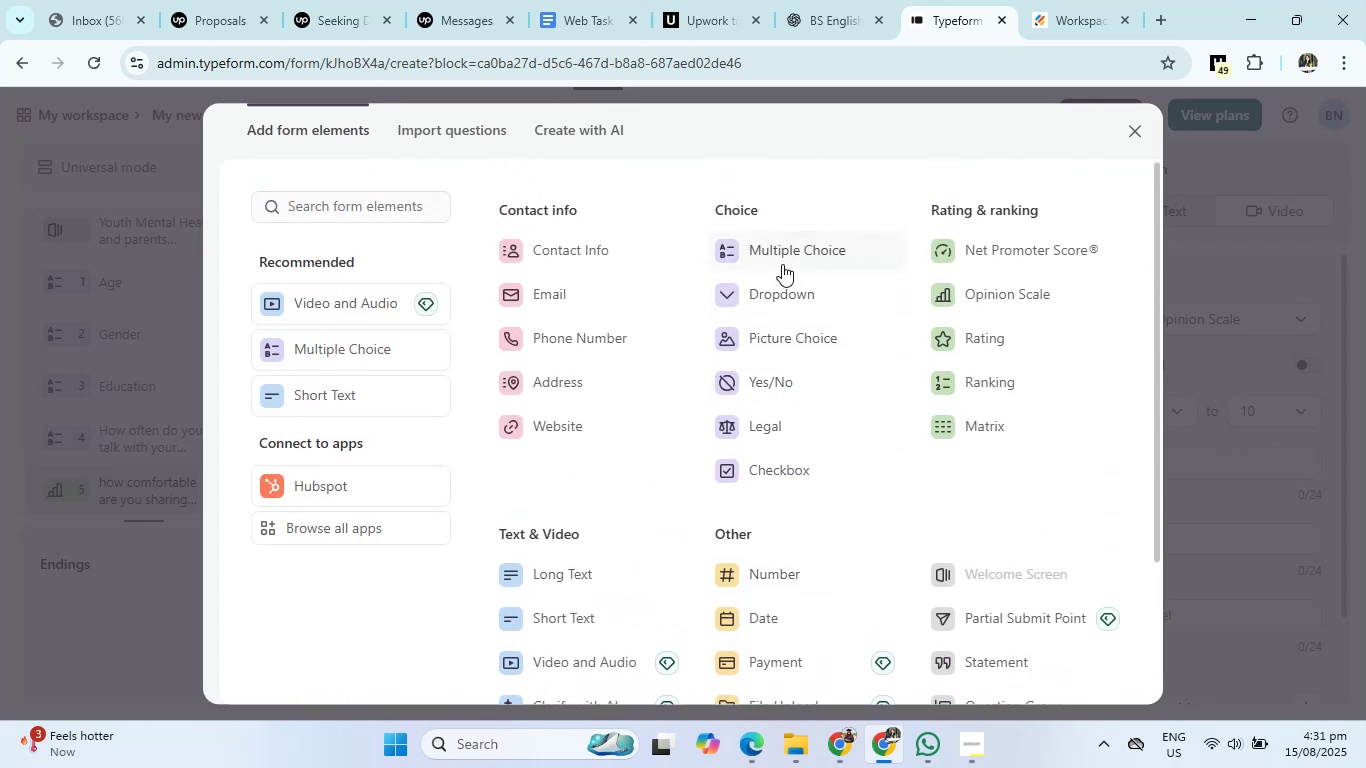 
left_click([782, 264])
 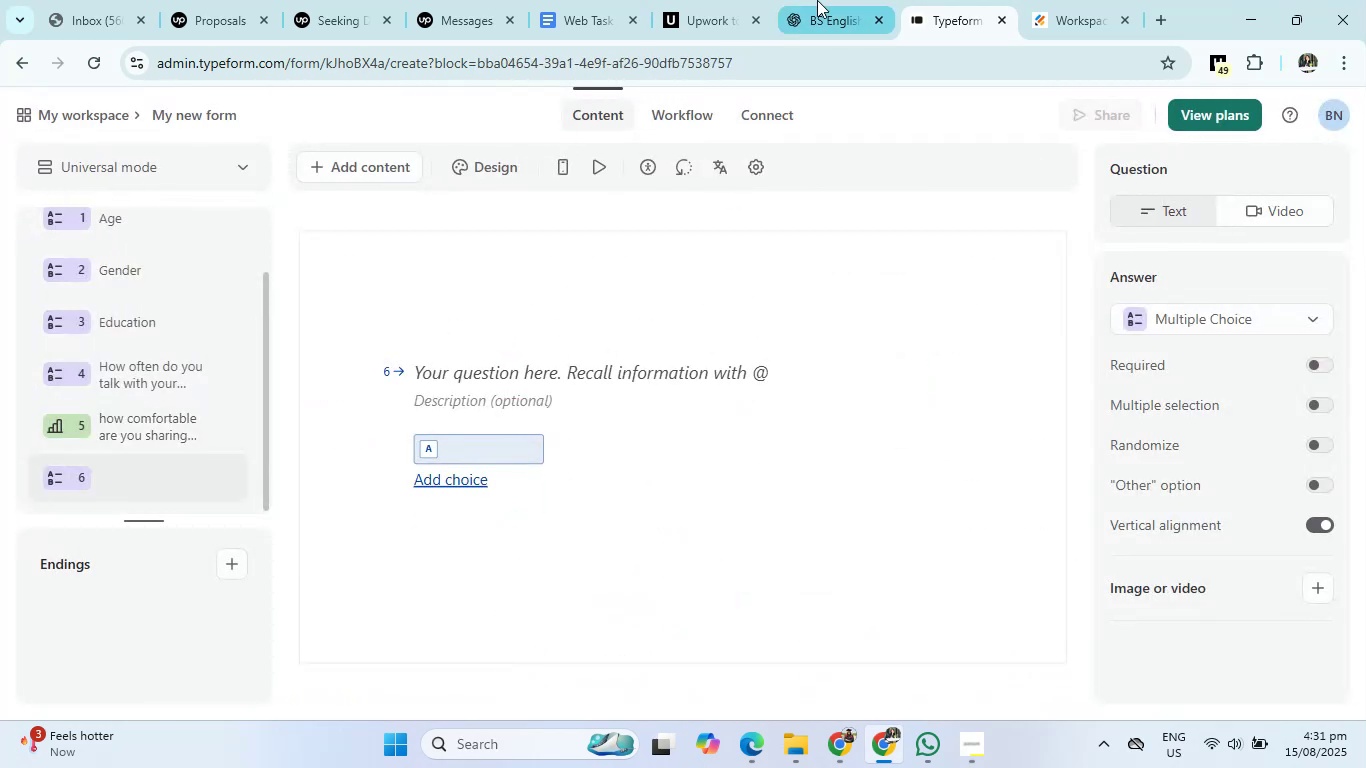 
left_click([817, 0])
 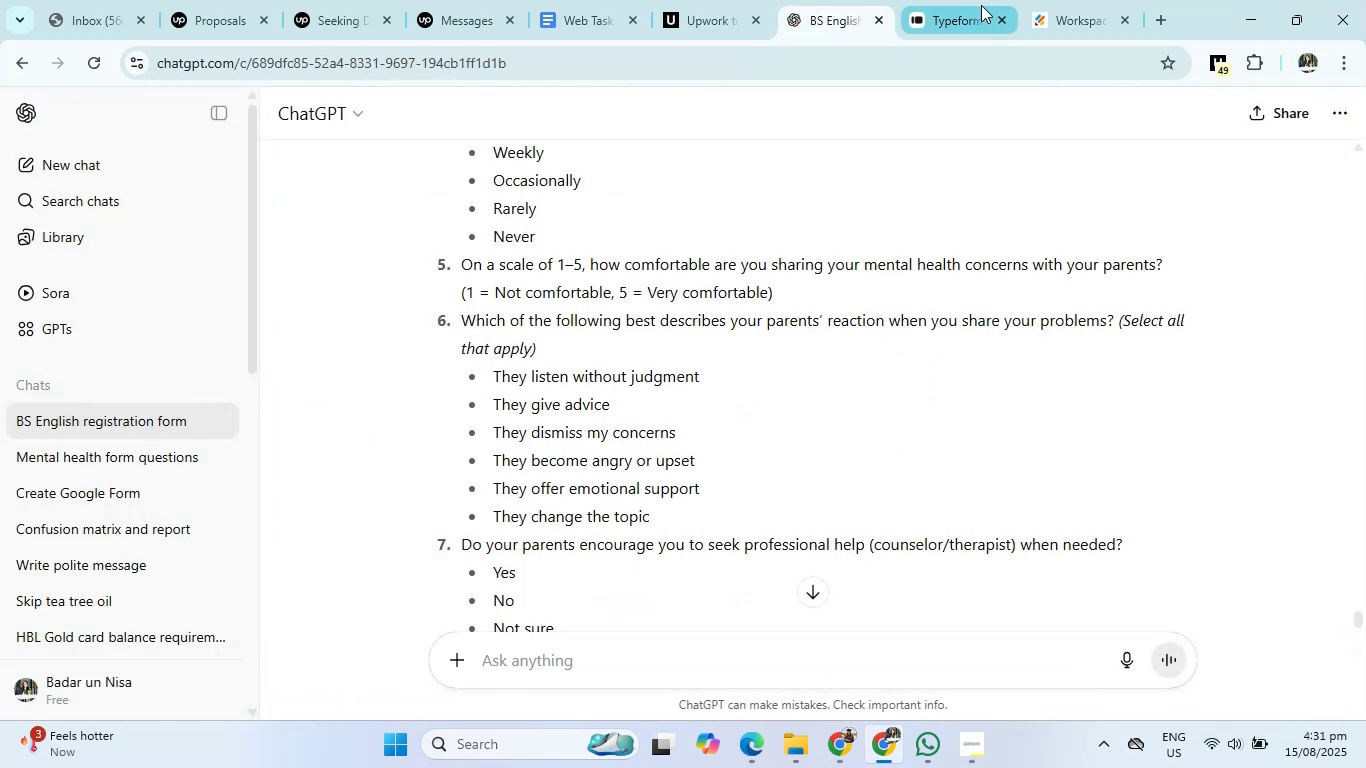 
left_click([981, 5])
 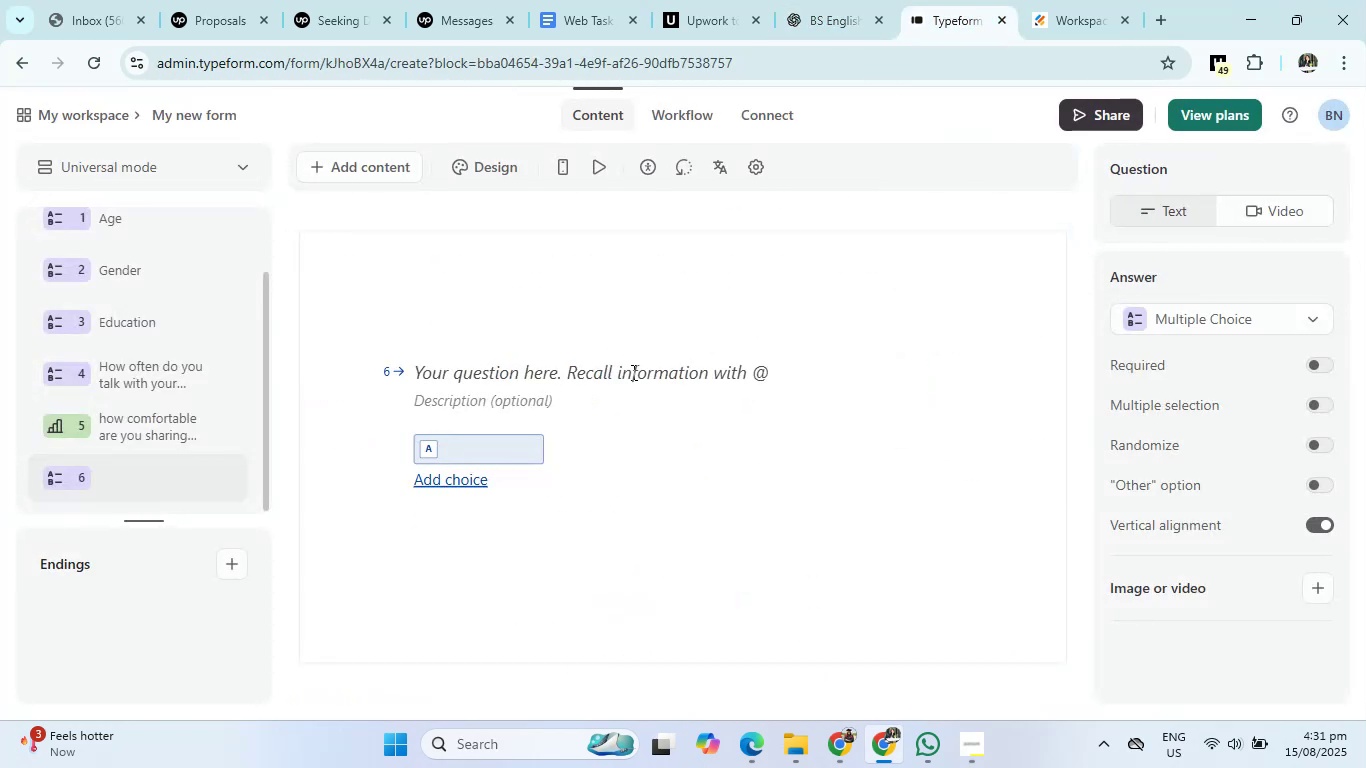 
left_click([632, 372])
 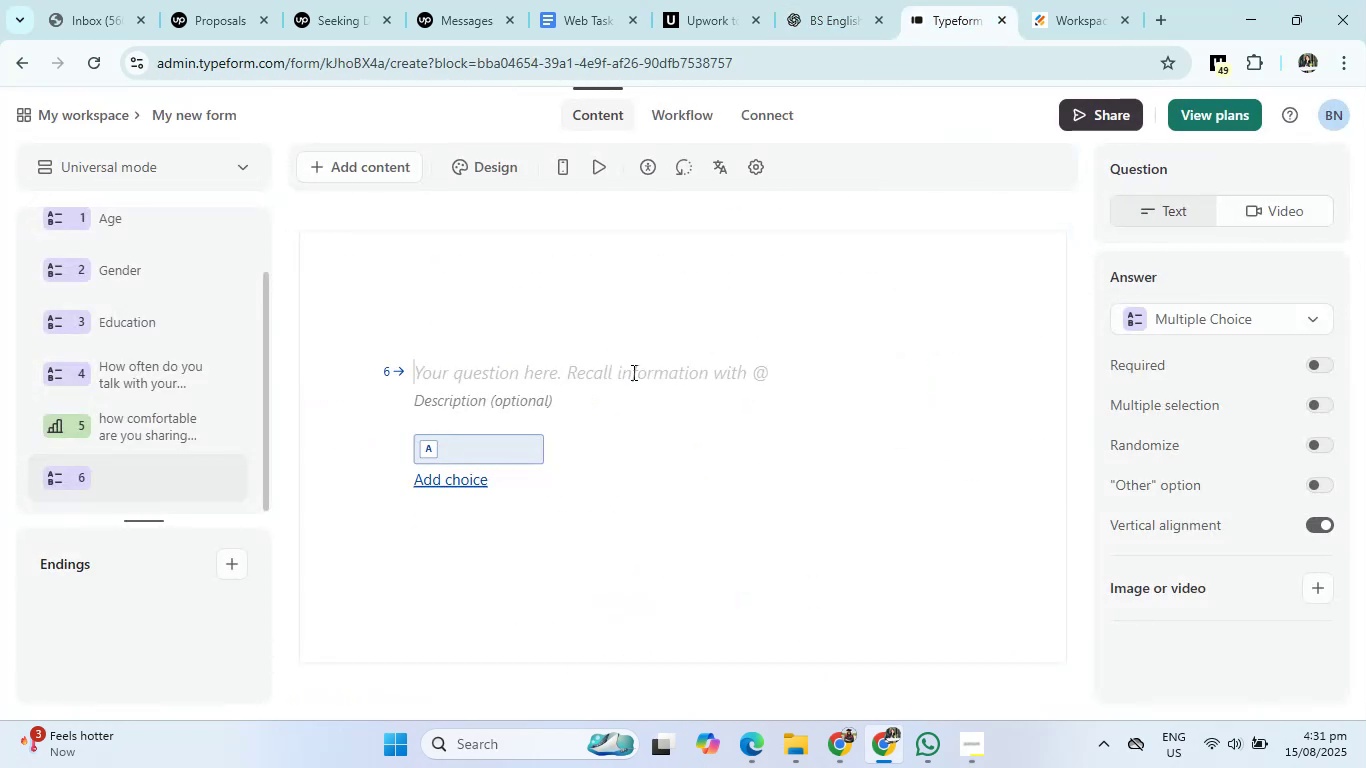 
type(which of the following best describe your parents reaction when you share your inner feeling with your parents)
 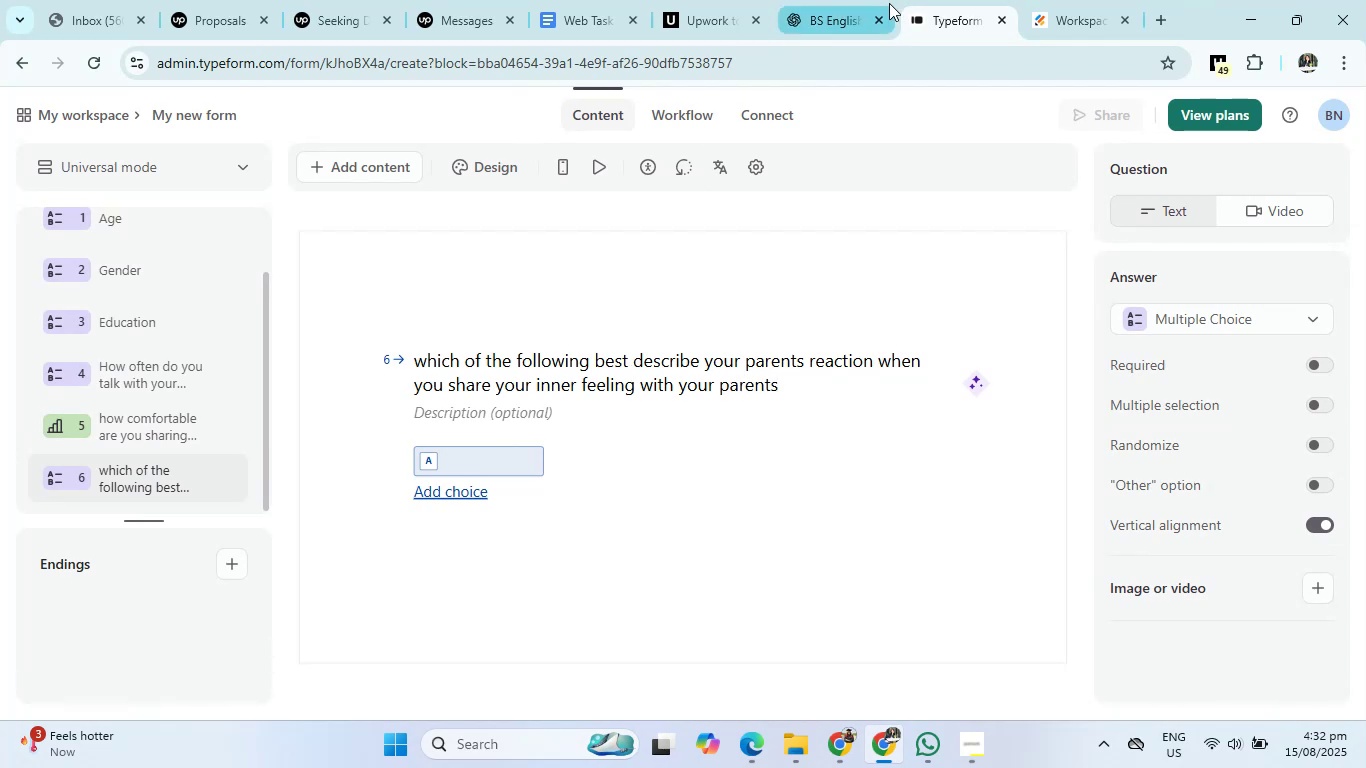 
left_click([846, 5])
 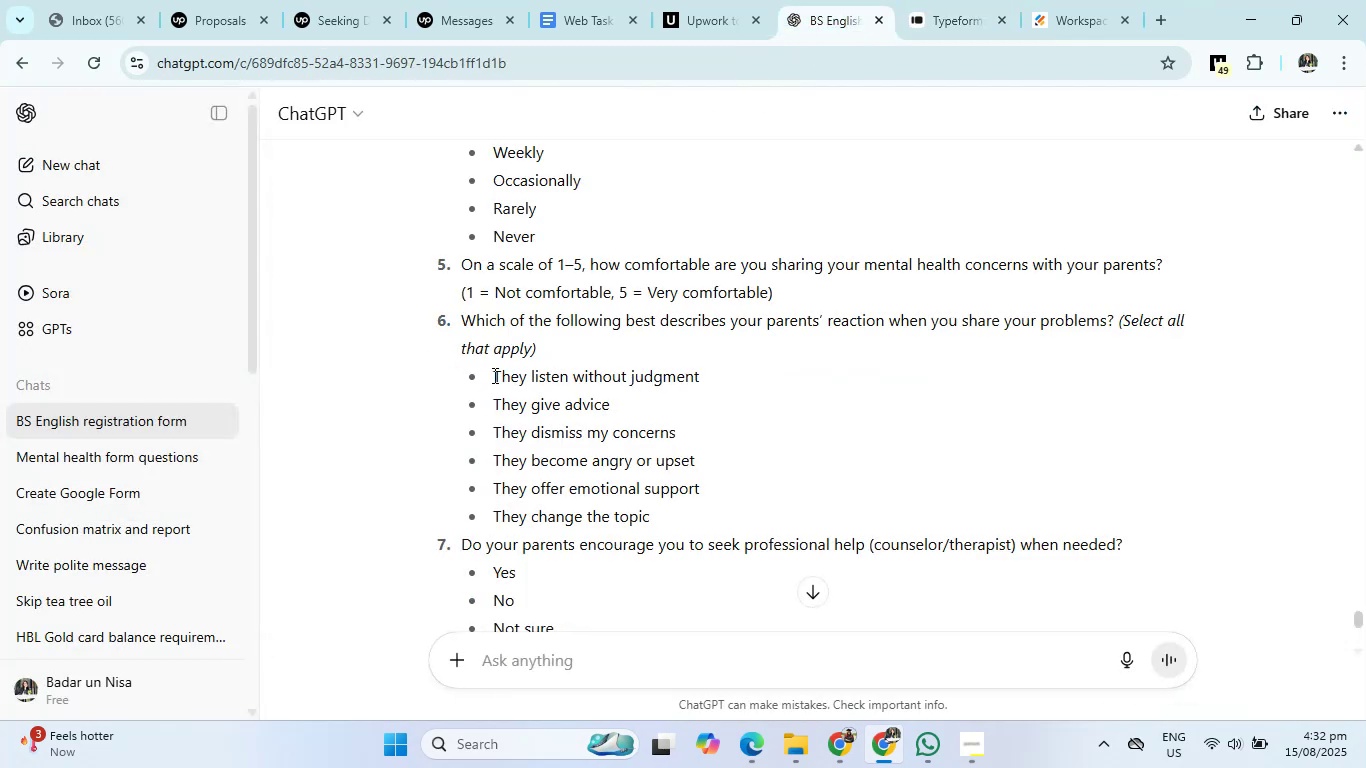 
left_click_drag(start_coordinate=[492, 374], to_coordinate=[663, 517])
 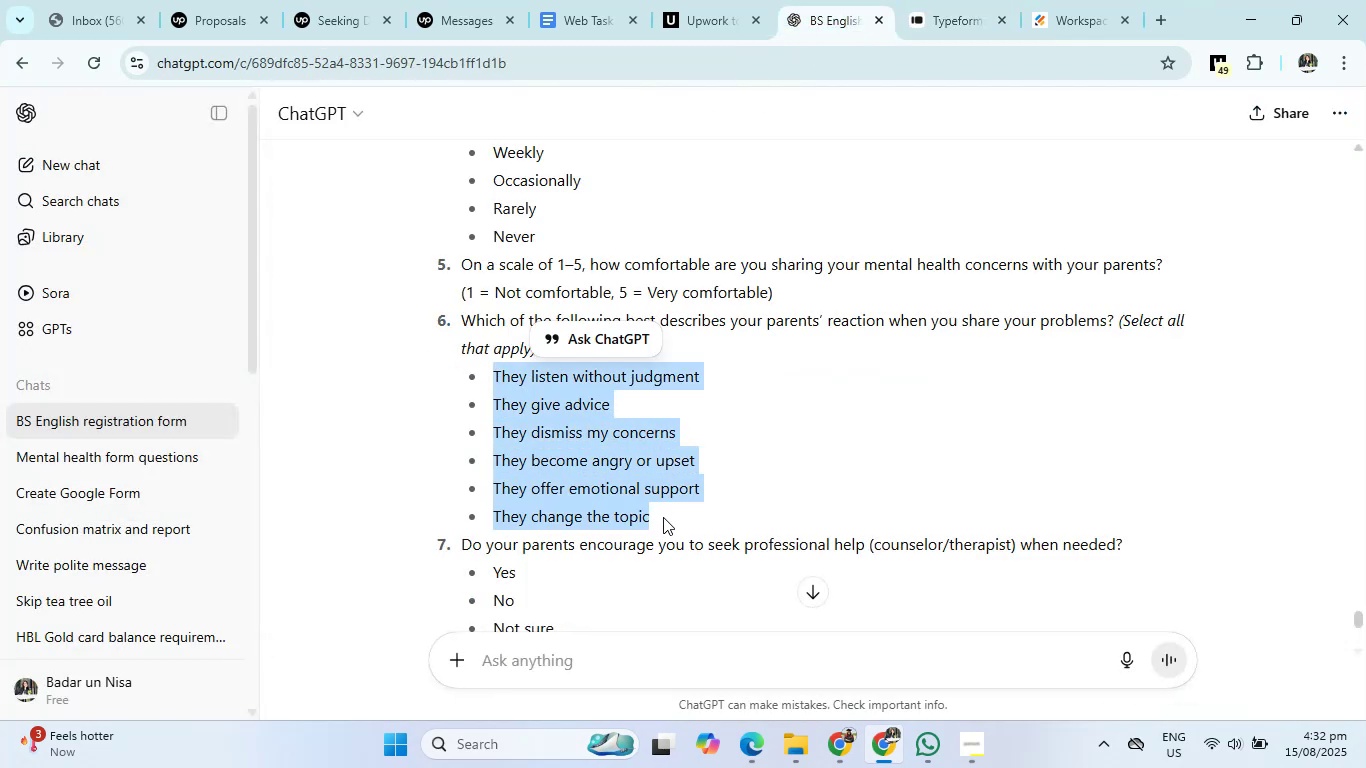 
key(Control+C)
 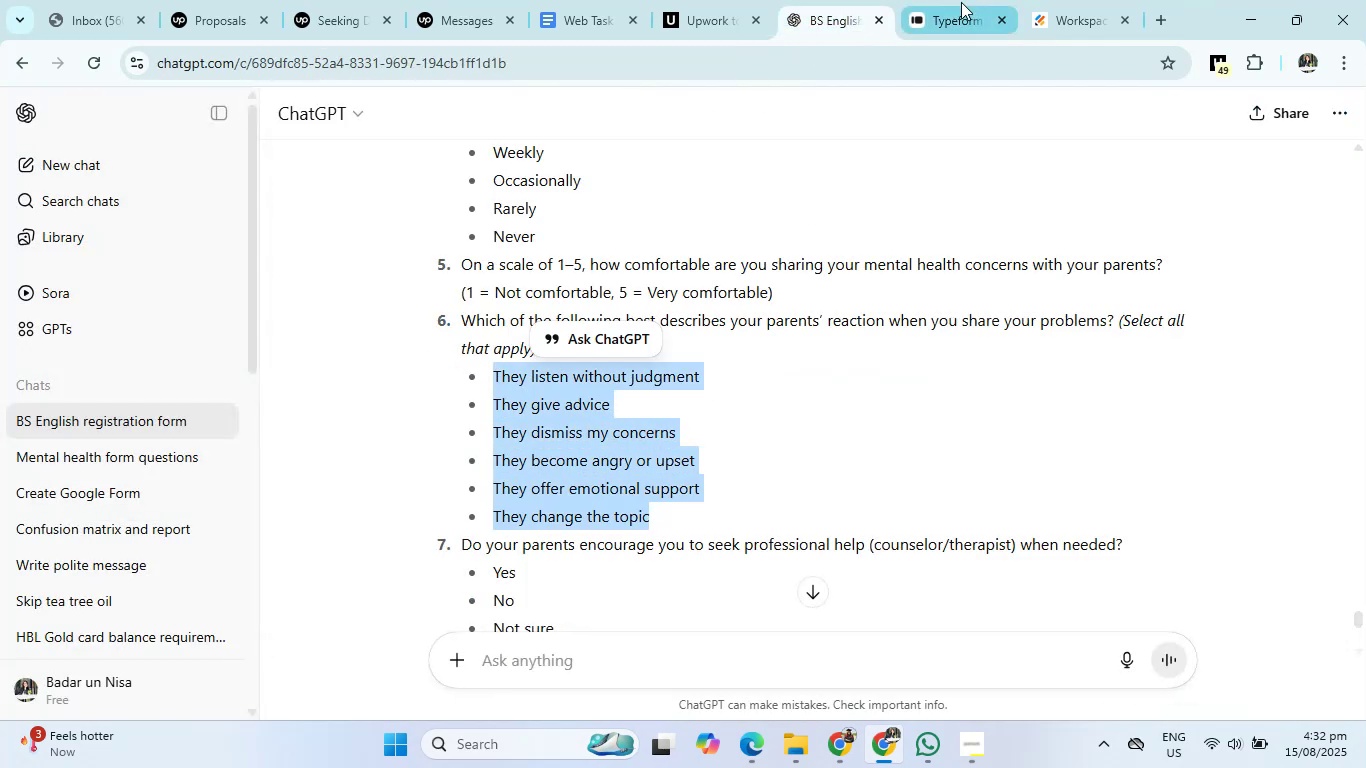 
left_click([959, 4])
 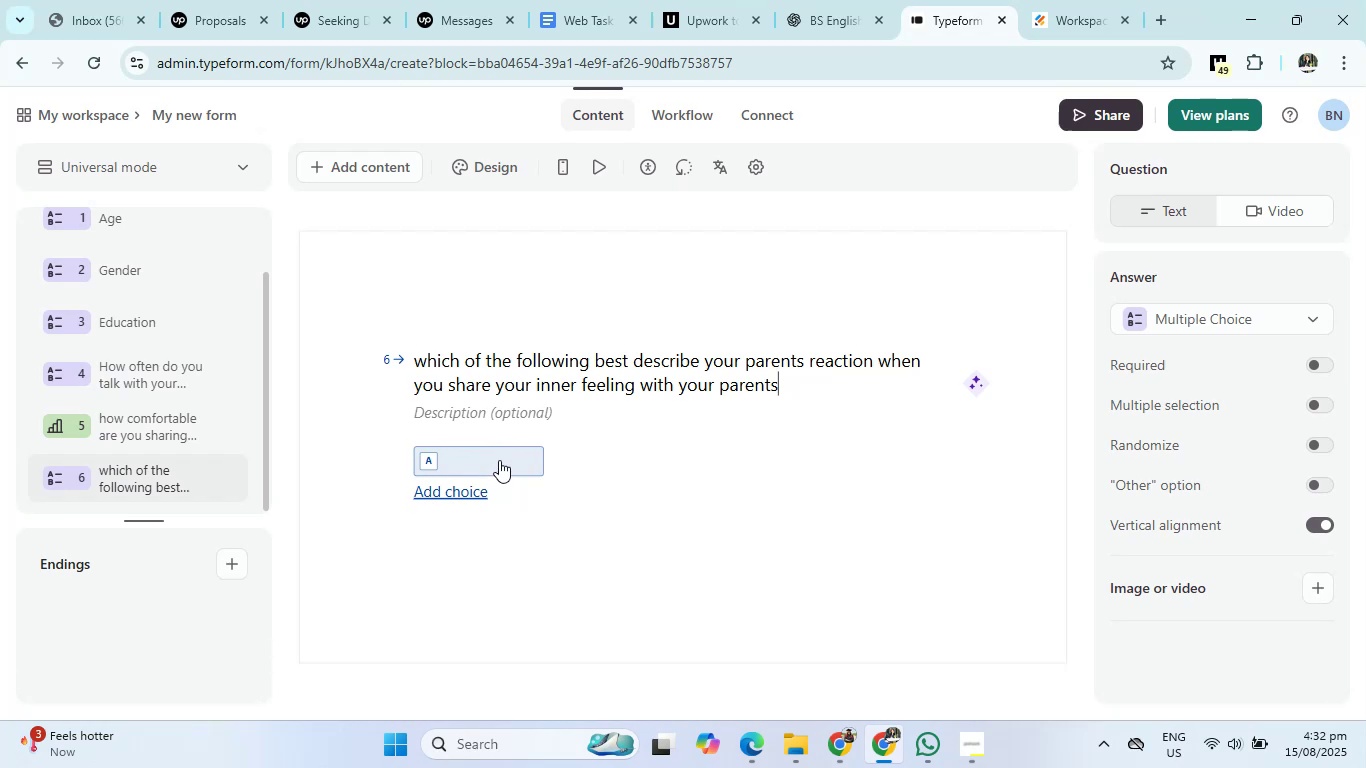 
left_click([499, 460])
 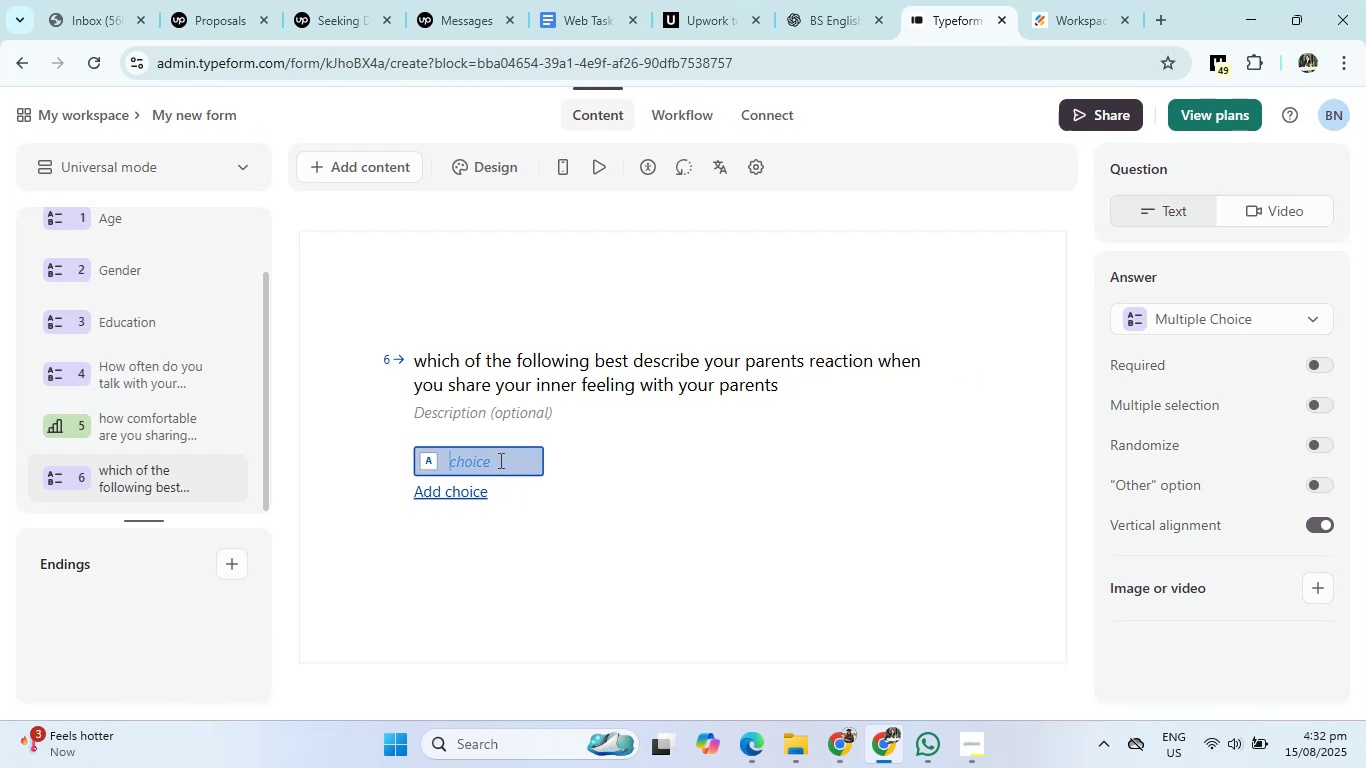 
key(Control+V)
 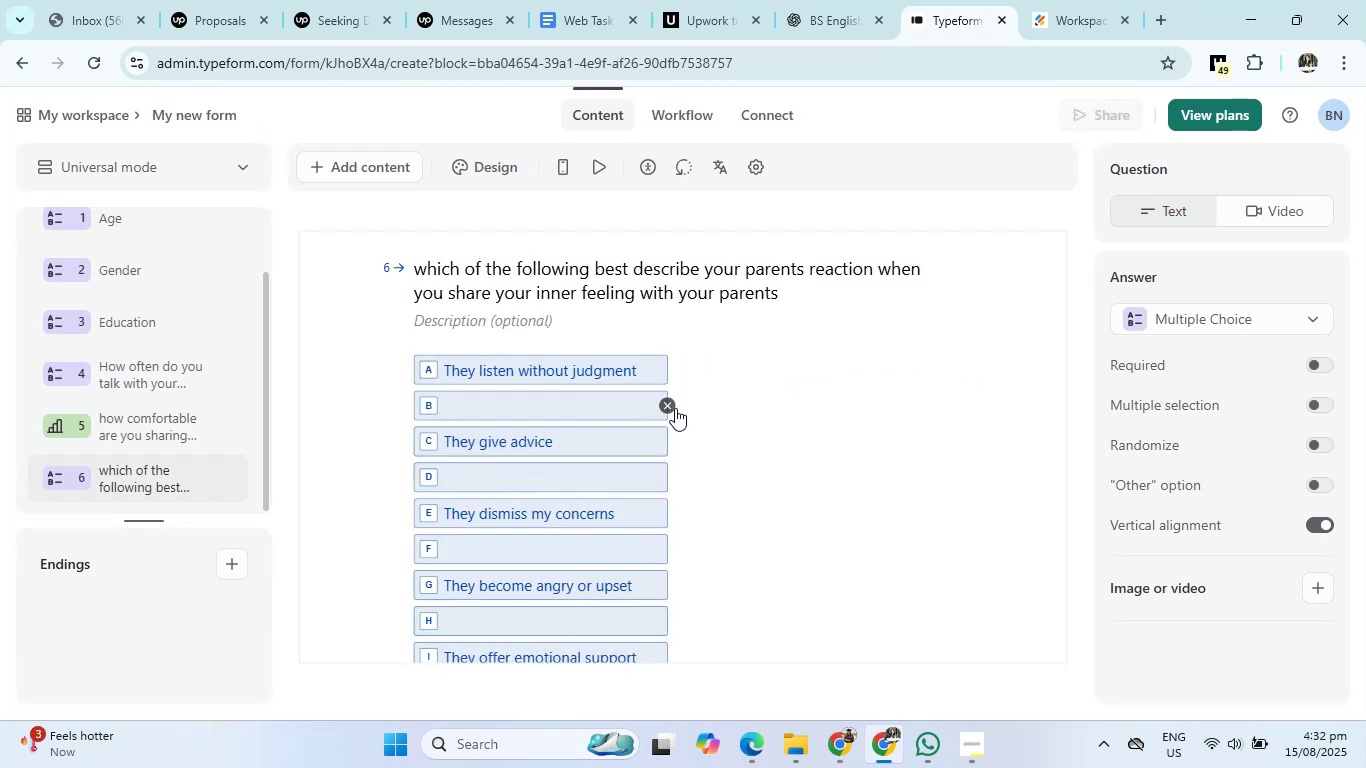 
left_click([668, 406])
 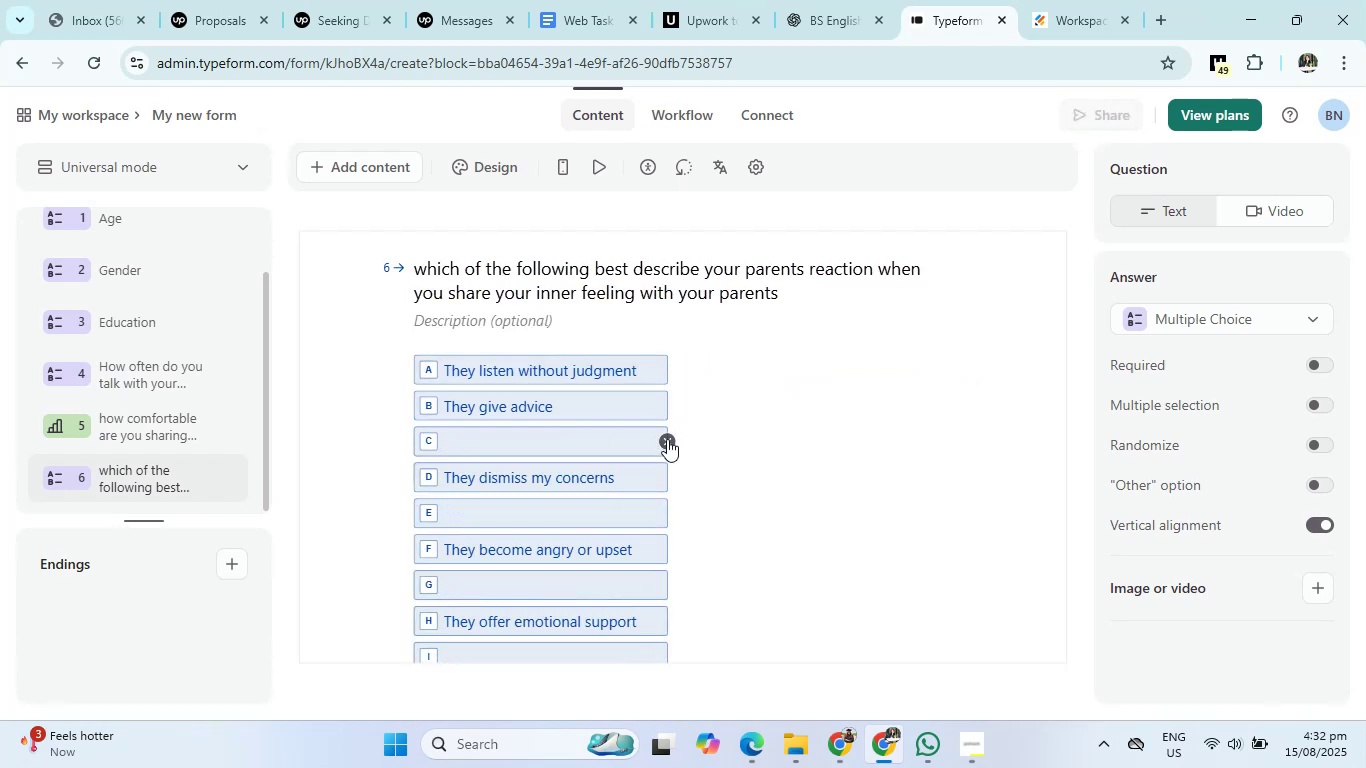 
left_click([667, 440])
 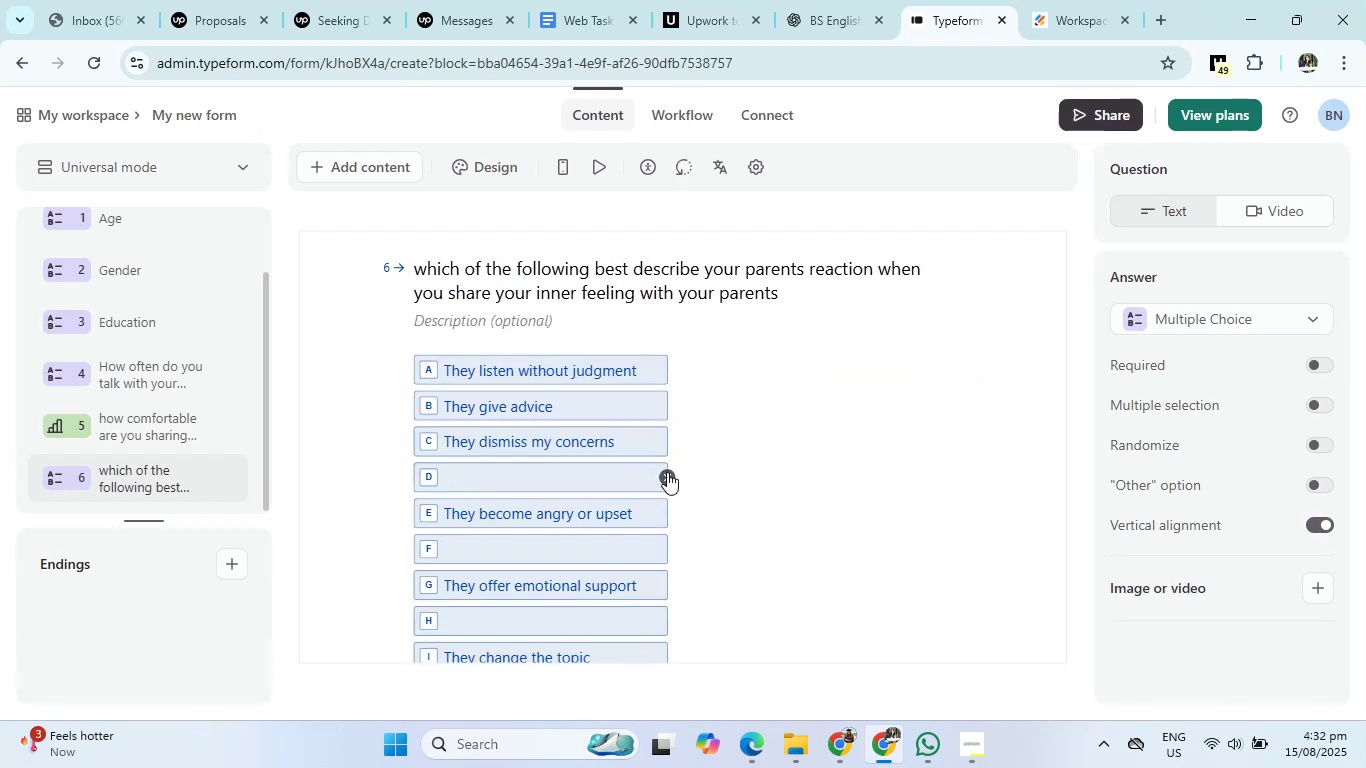 
left_click([667, 472])
 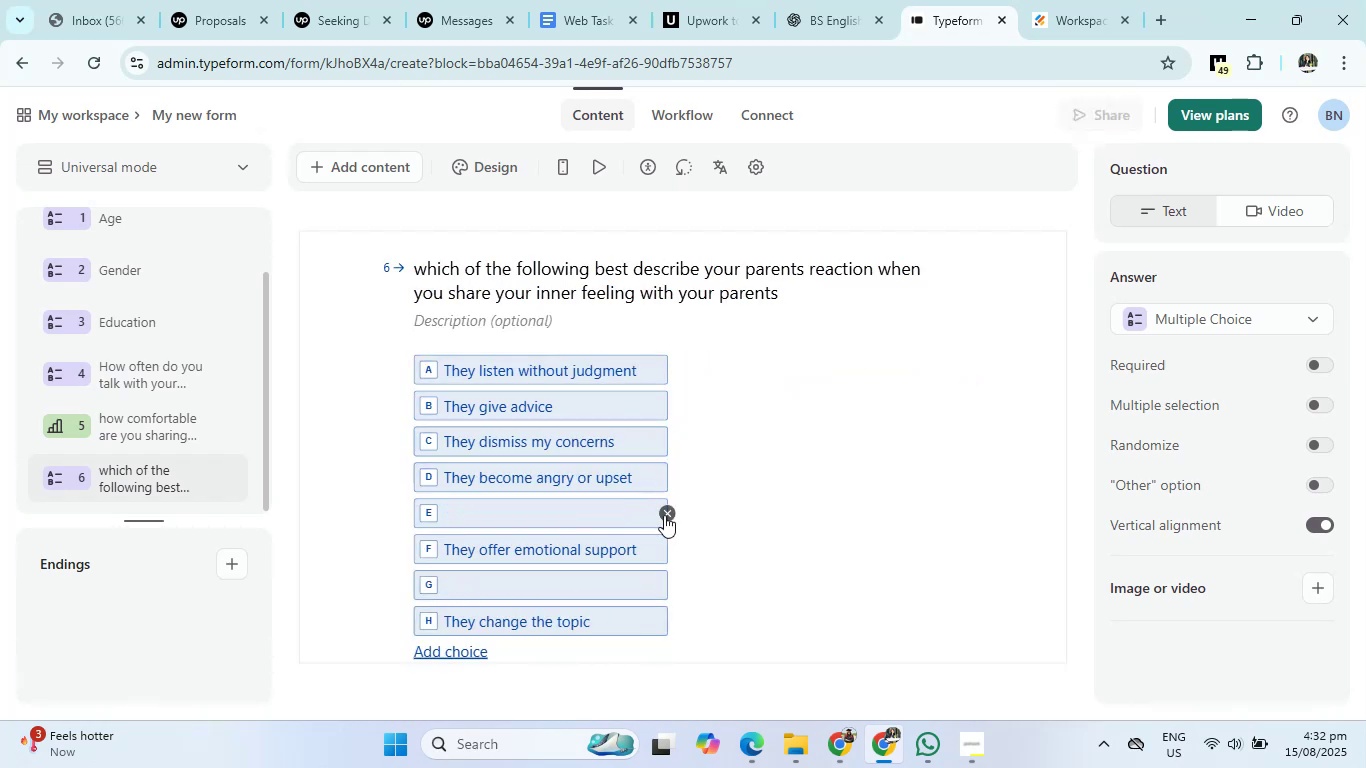 
left_click([664, 515])
 